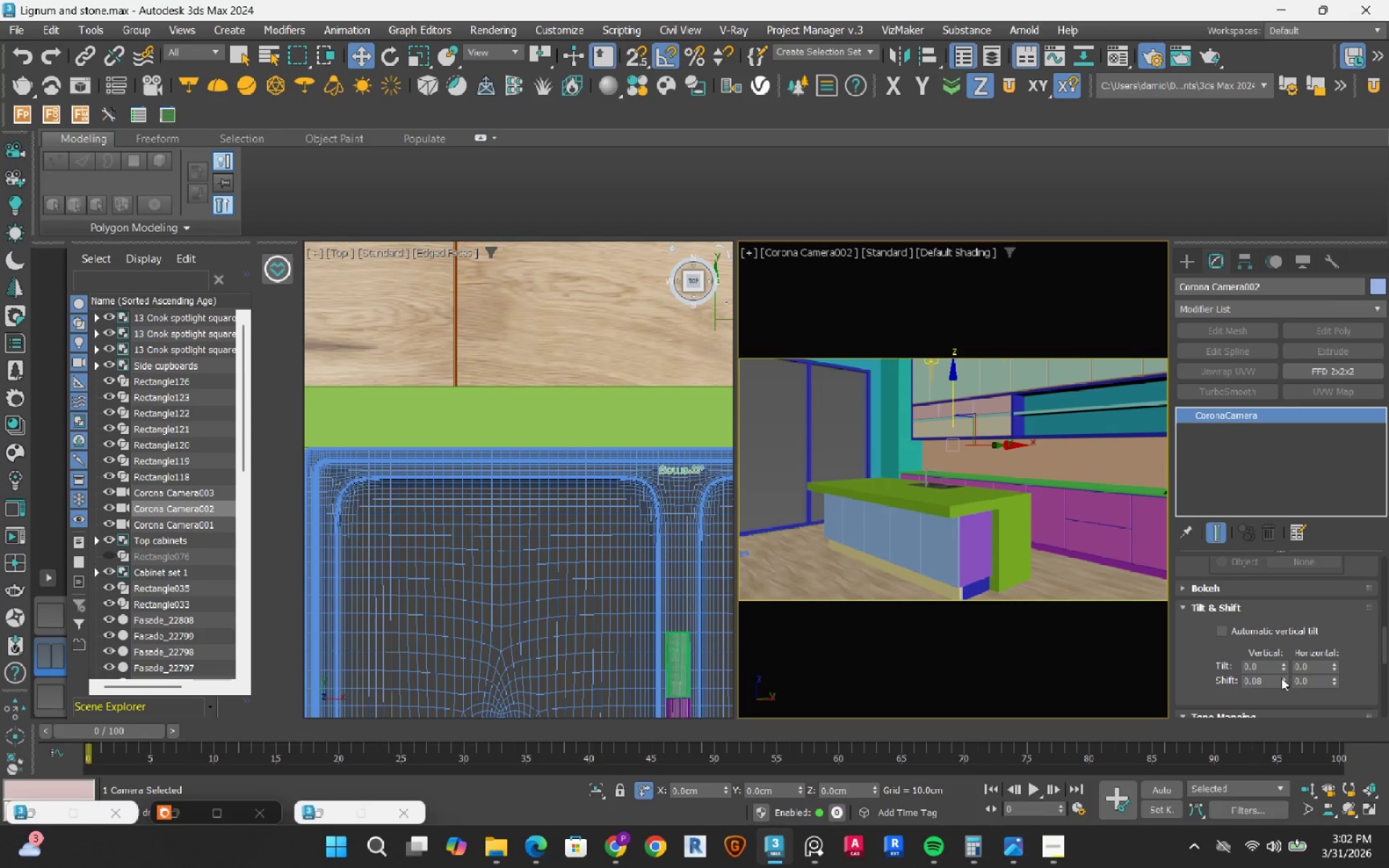 
right_click([1284, 678])
 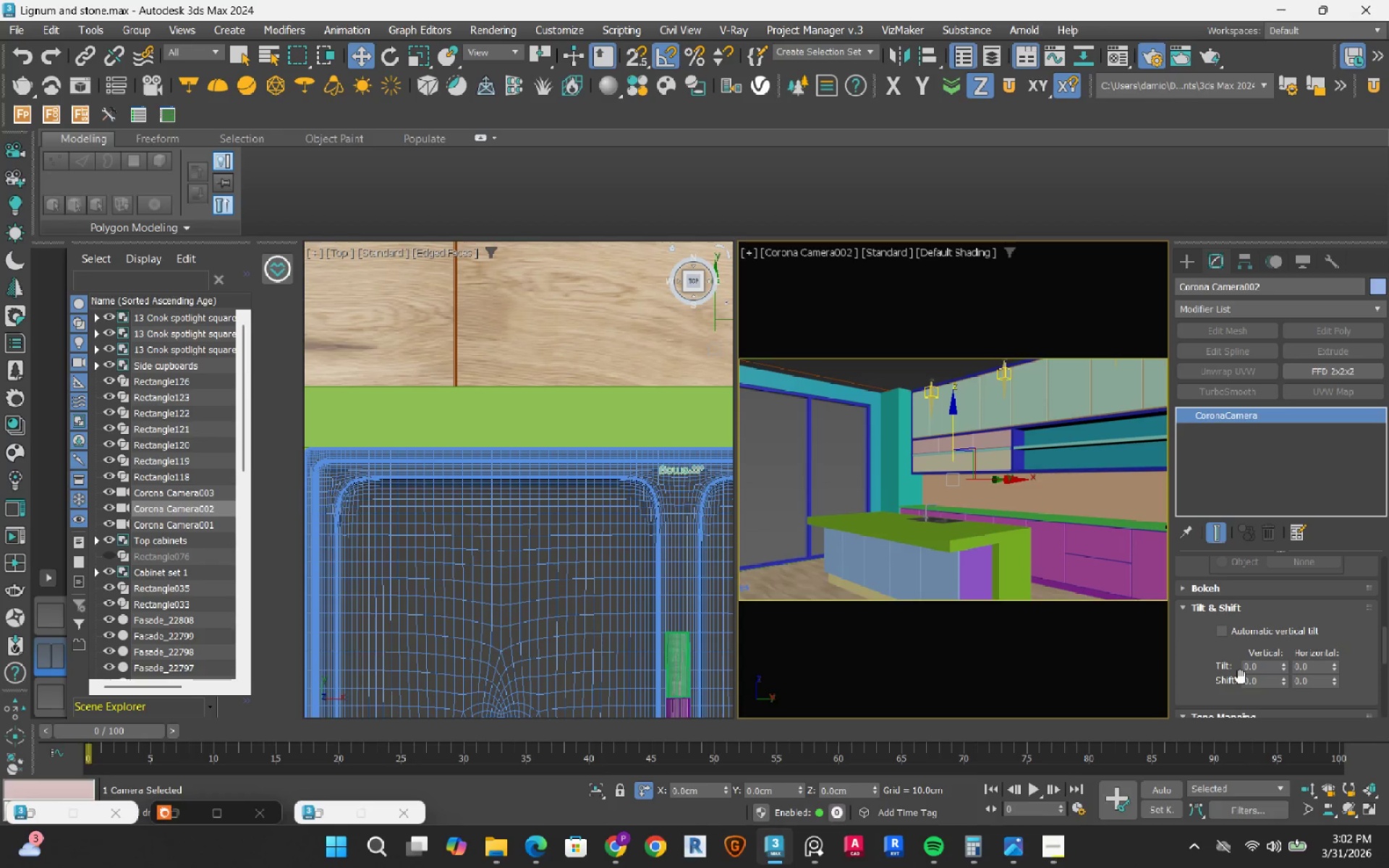 
scroll: coordinate [1194, 628], scroll_direction: up, amount: 2.0
 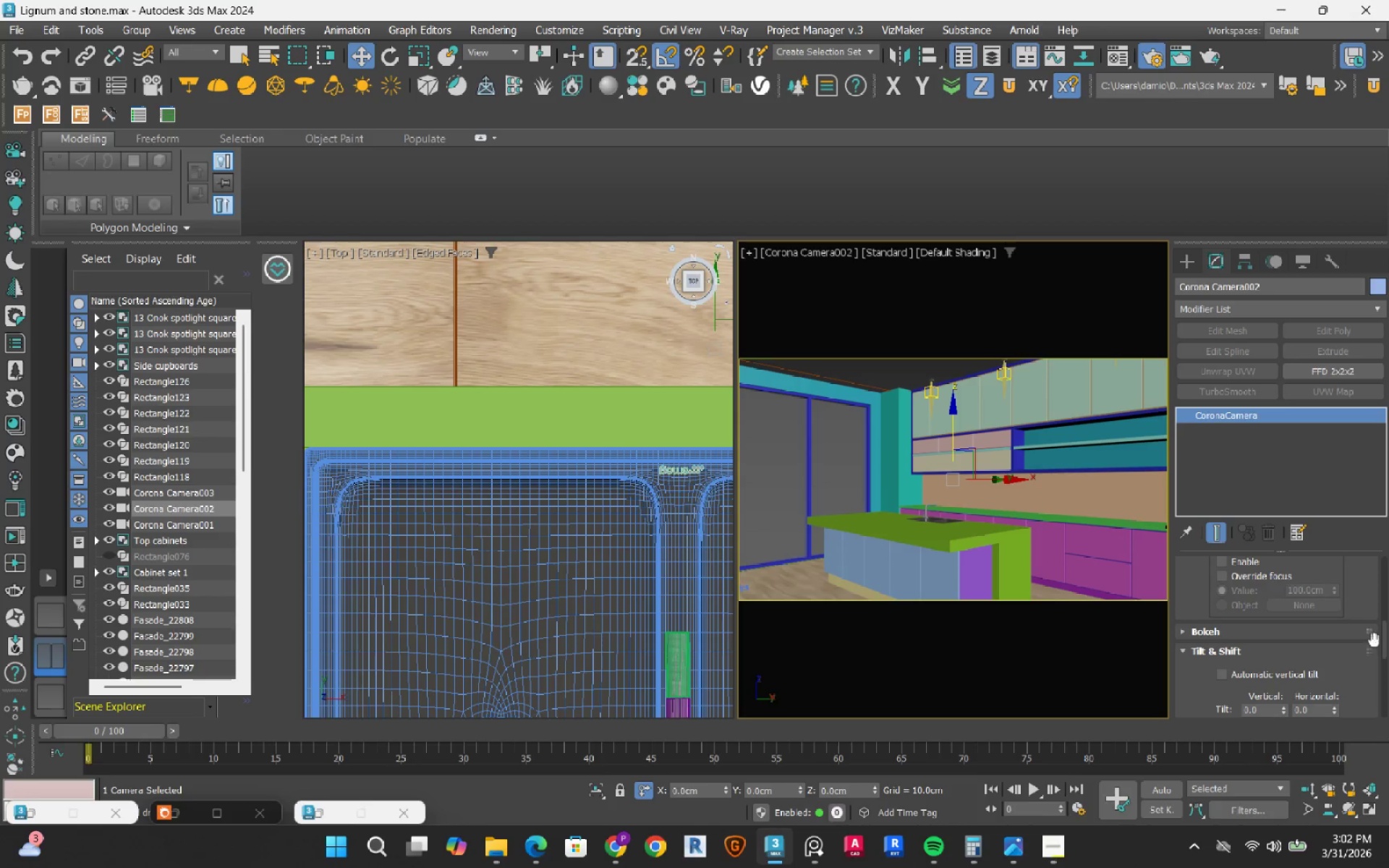 
left_click_drag(start_coordinate=[1385, 637], to_coordinate=[1388, 565])
 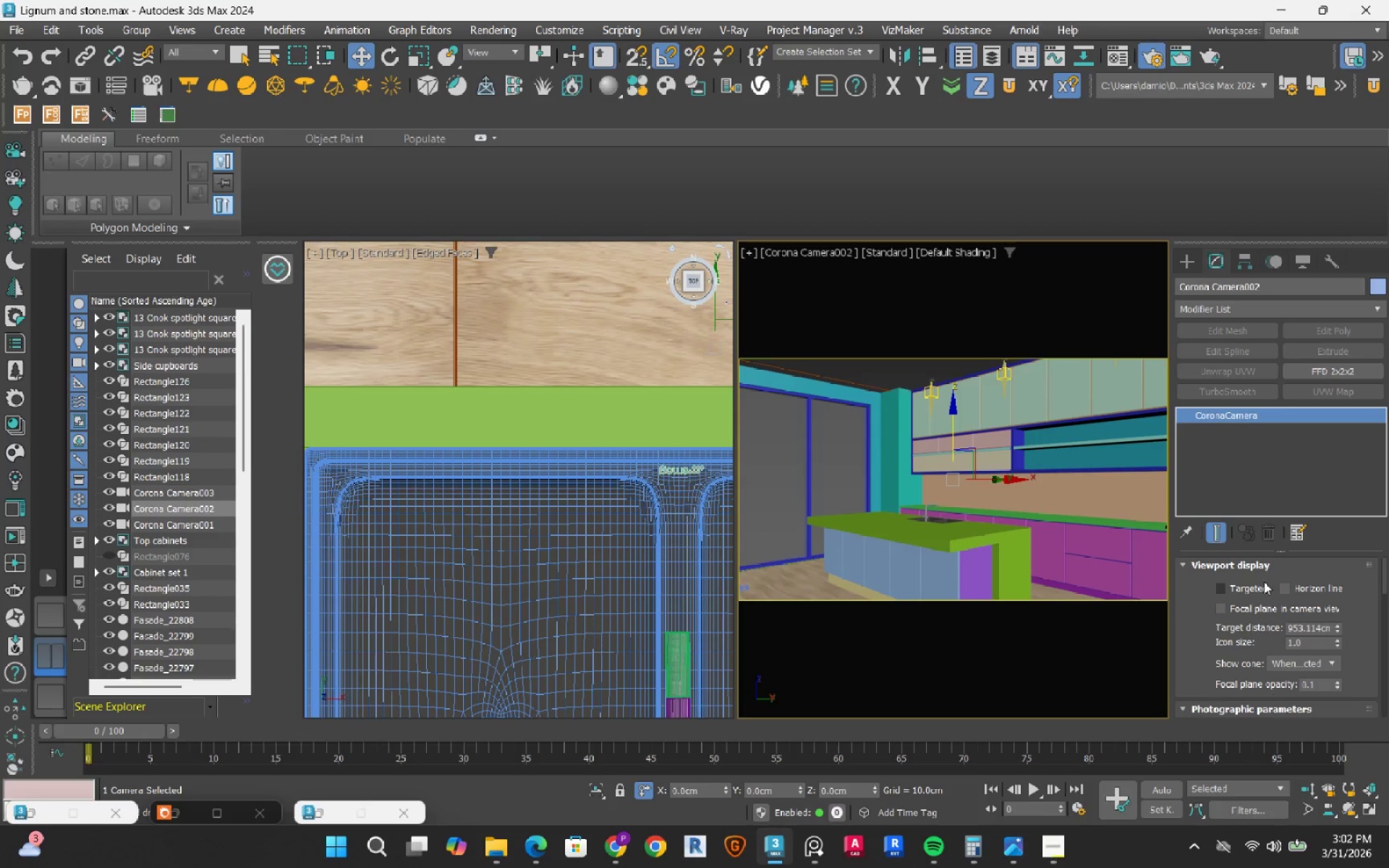 
left_click([1253, 586])
 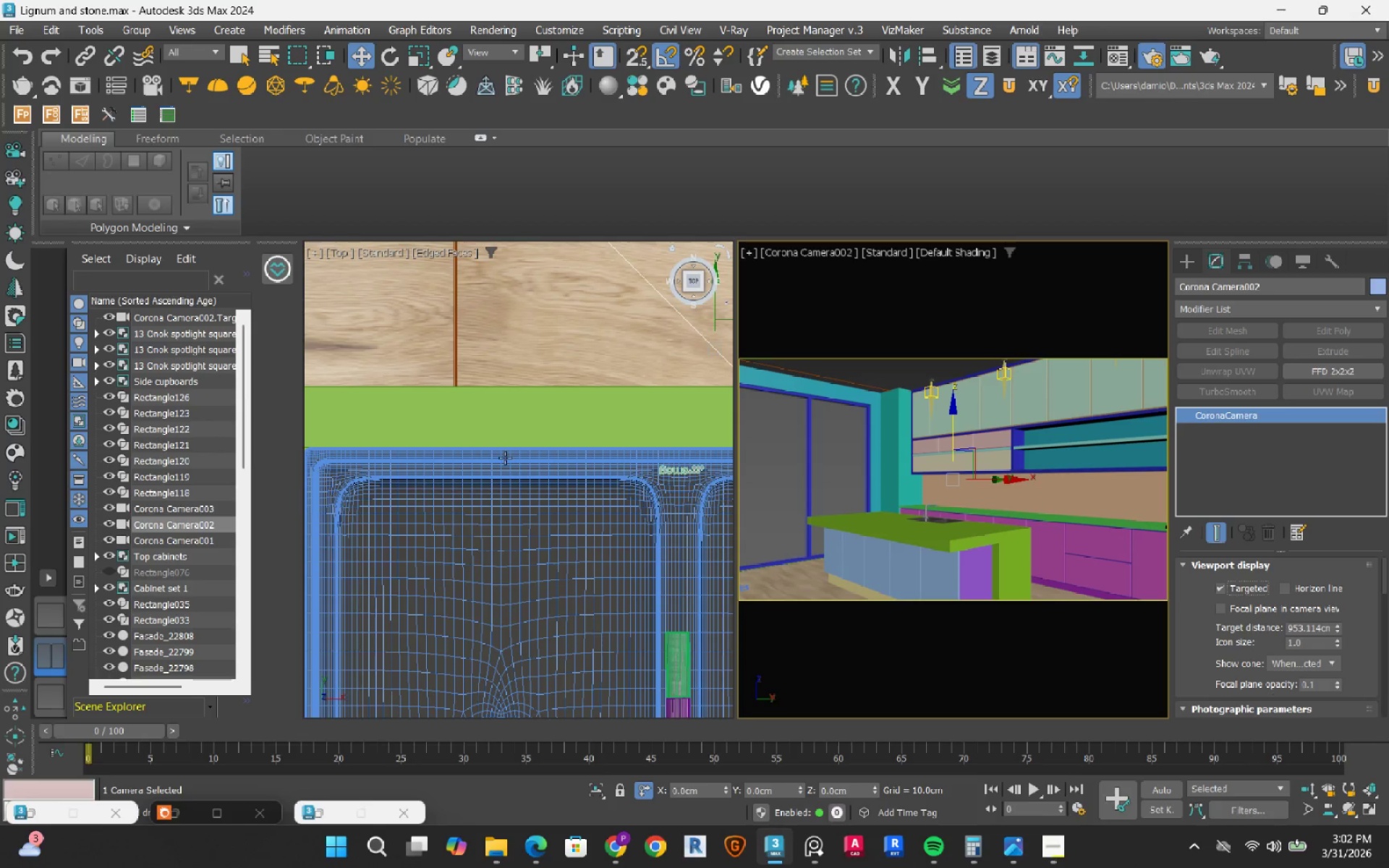 
scroll: coordinate [520, 532], scroll_direction: down, amount: 13.0
 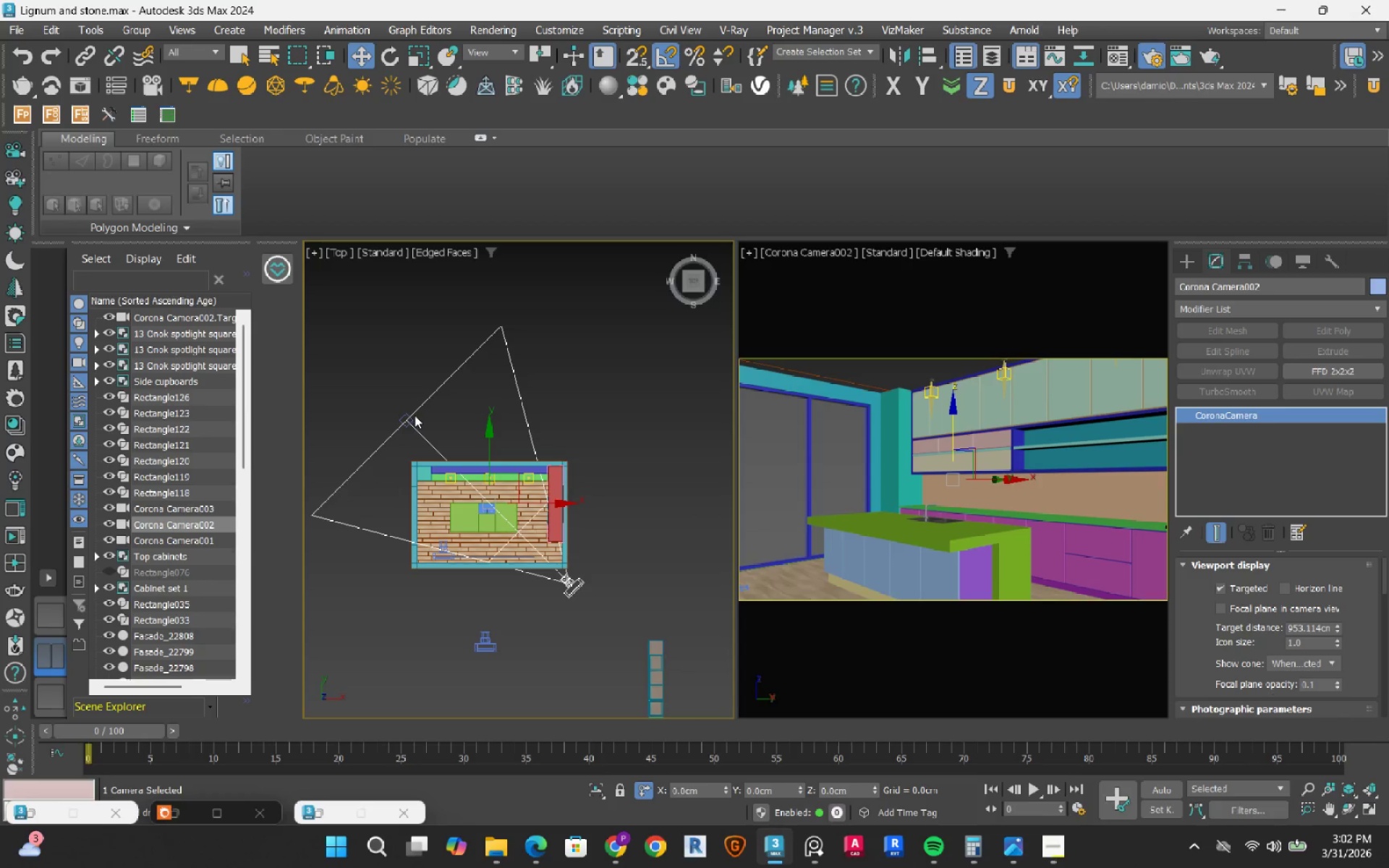 
left_click([411, 422])
 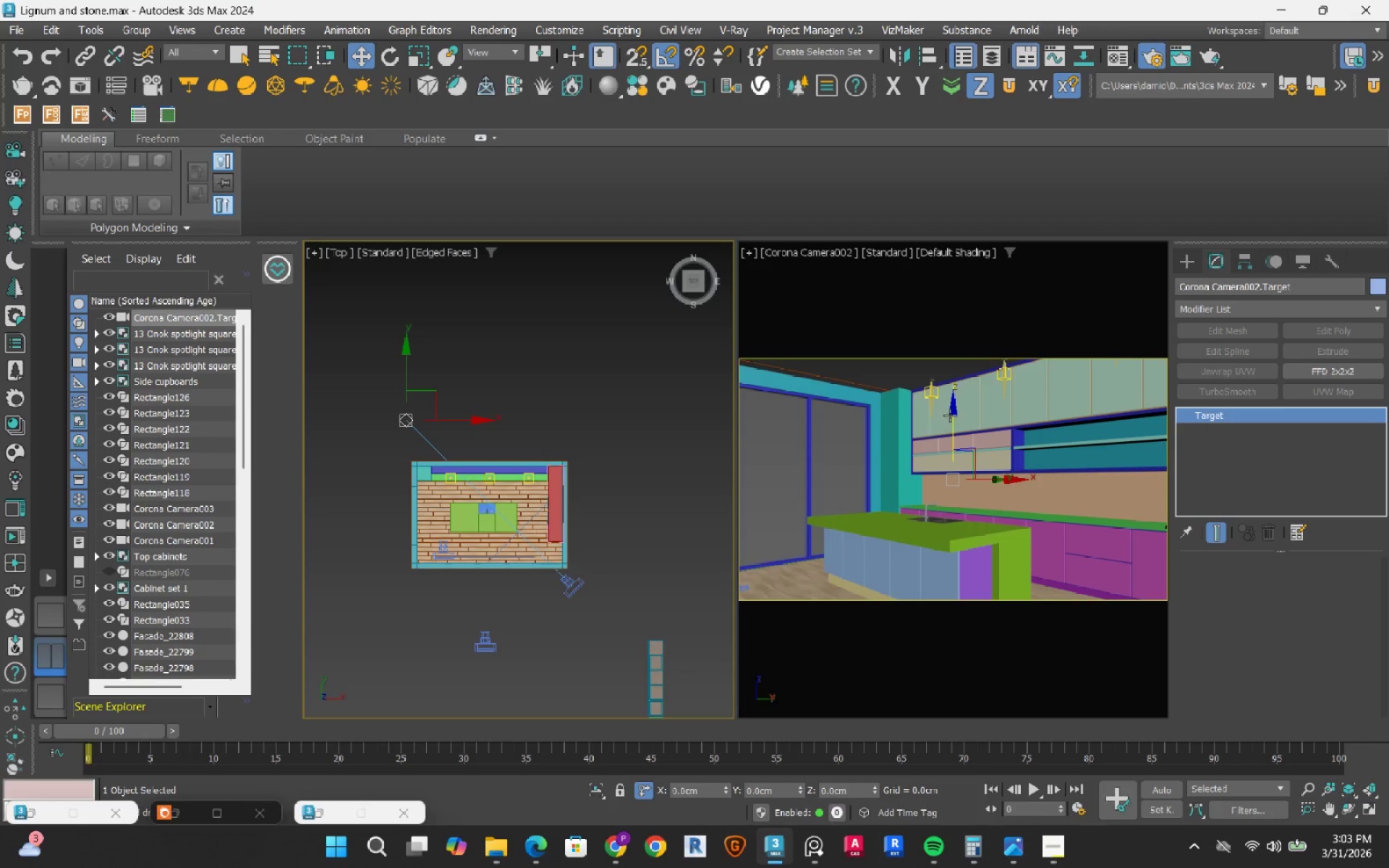 
middle_click([953, 406])
 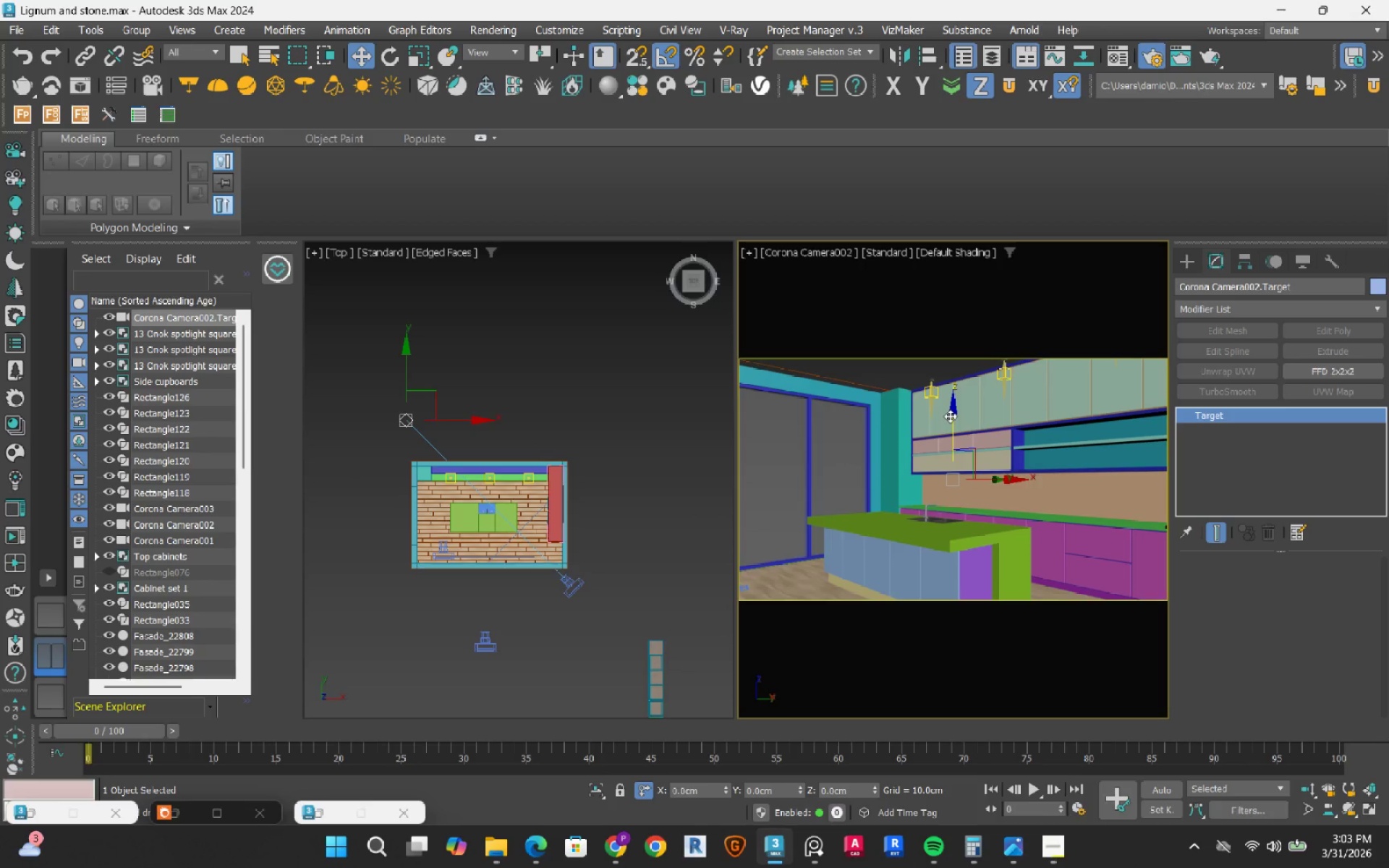 
left_click_drag(start_coordinate=[950, 416], to_coordinate=[953, 456])
 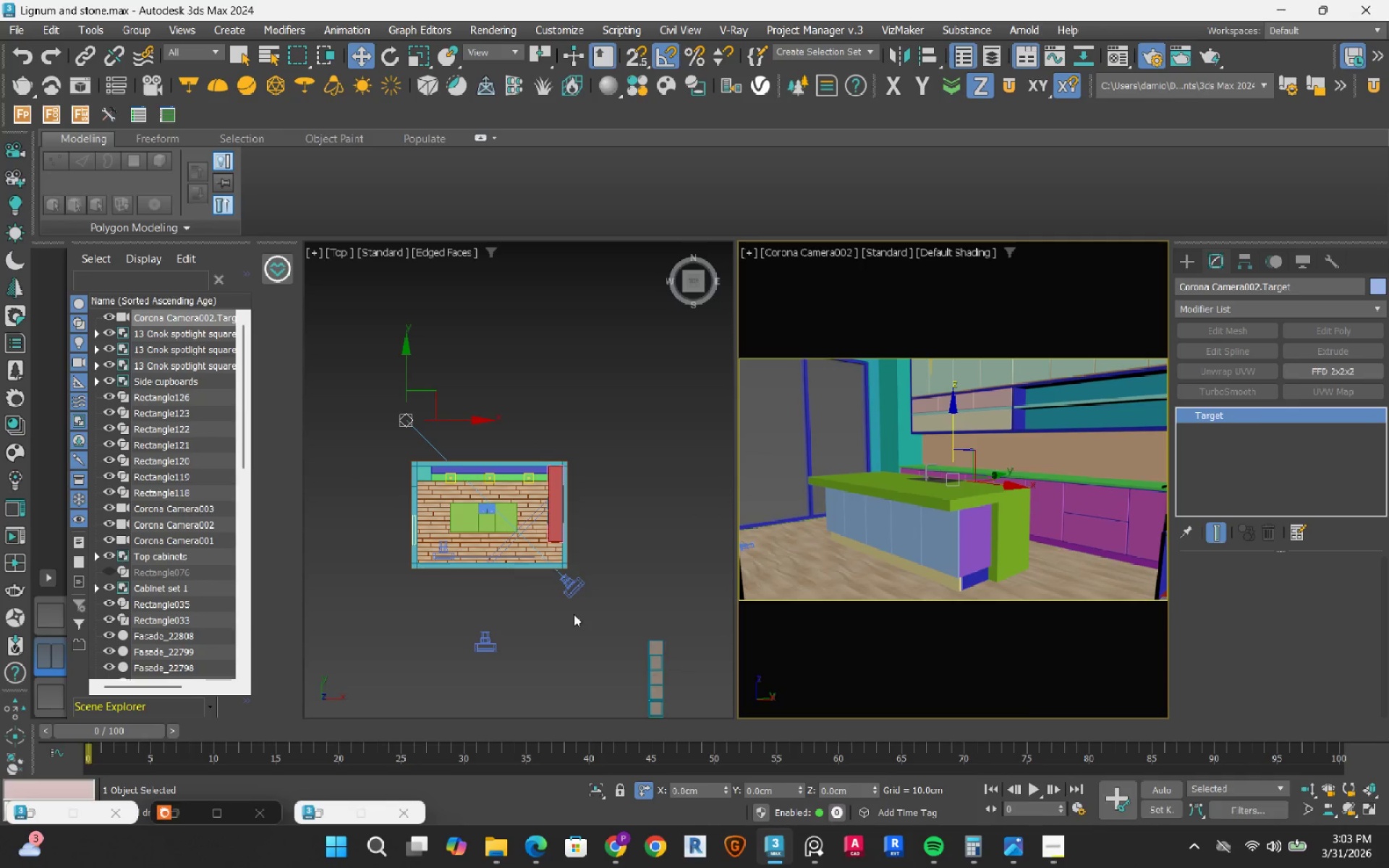 
left_click([575, 585])
 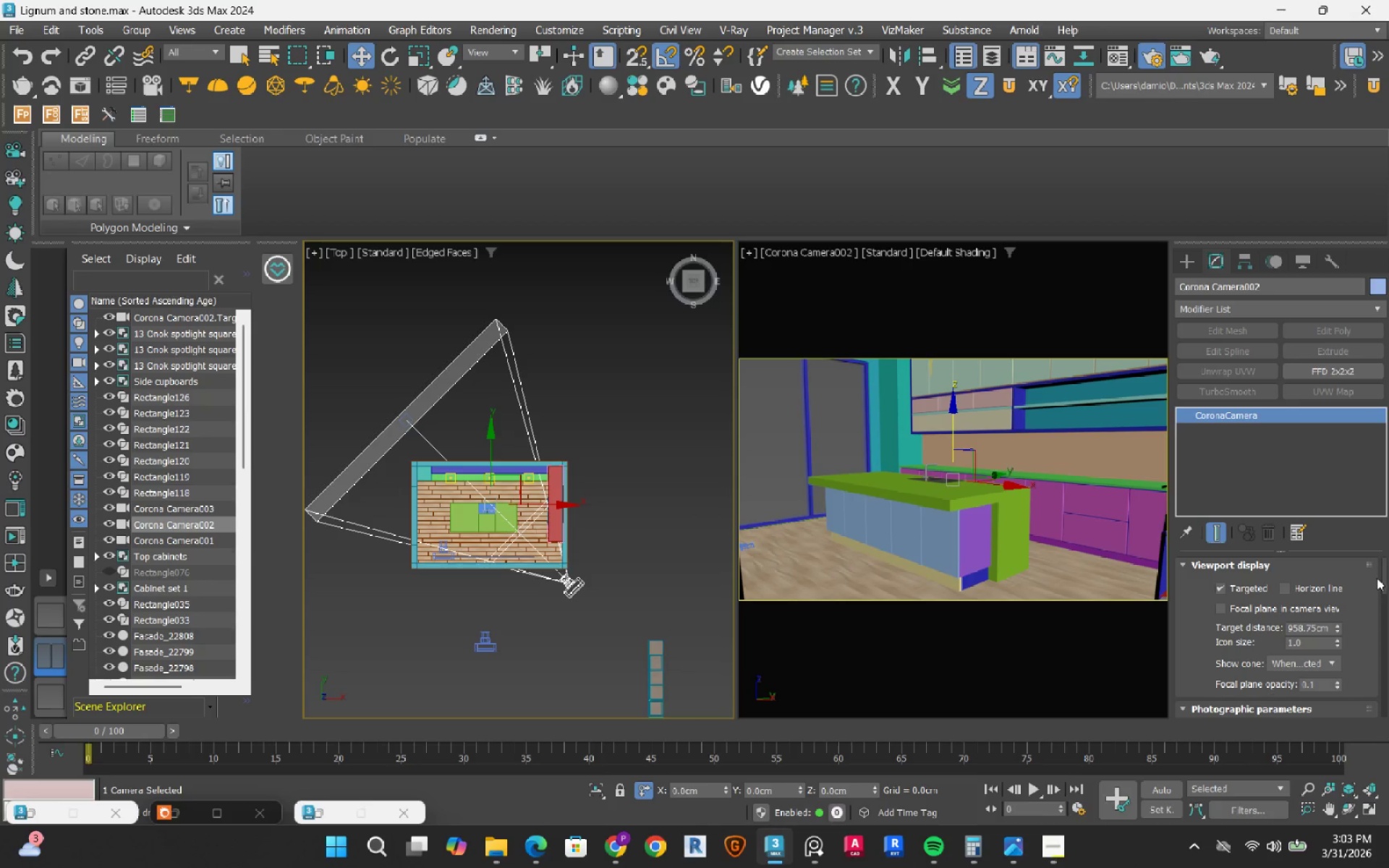 
left_click_drag(start_coordinate=[1382, 574], to_coordinate=[1378, 641])
 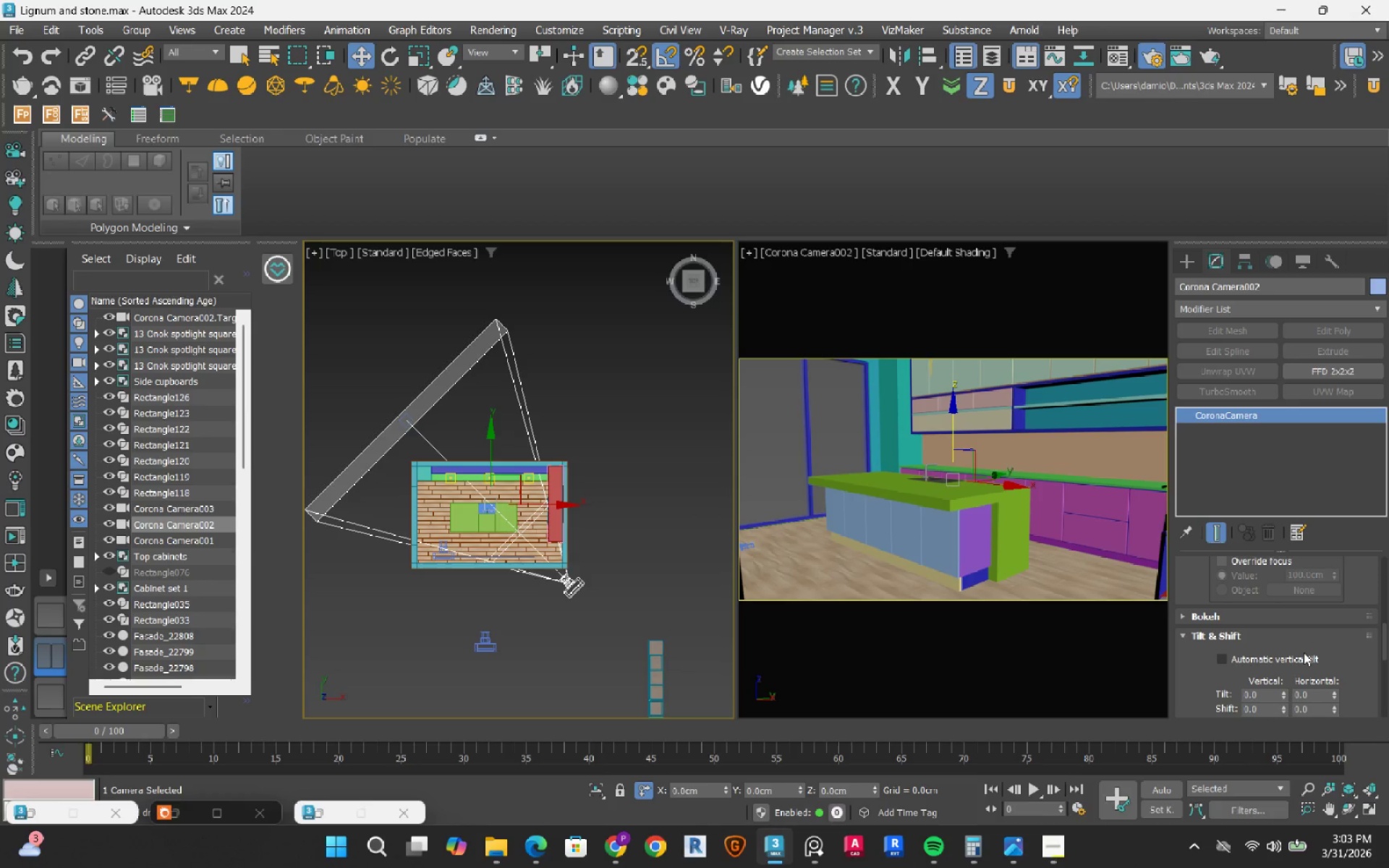 
left_click([1304, 652])
 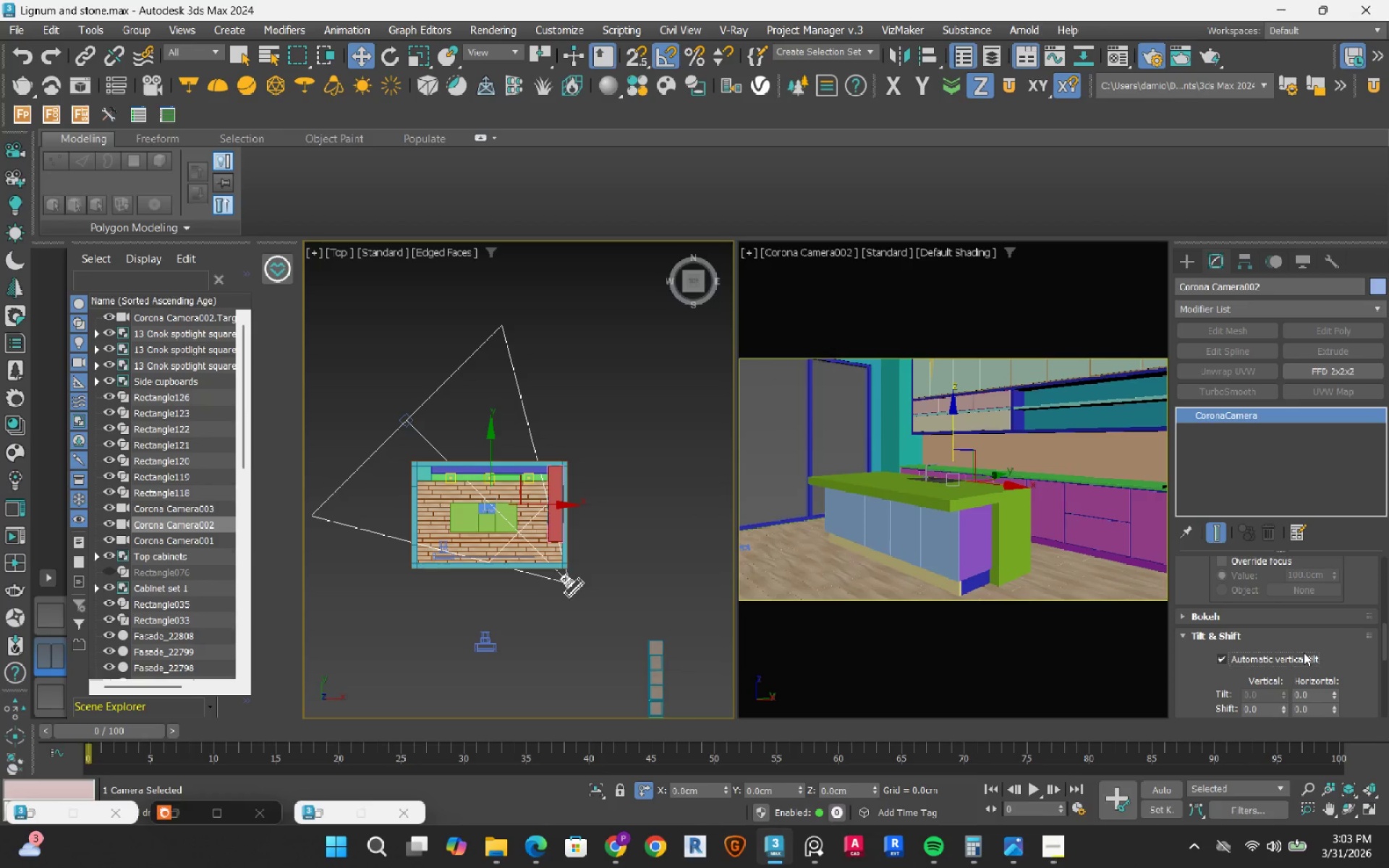 
scroll: coordinate [546, 546], scroll_direction: up, amount: 3.0
 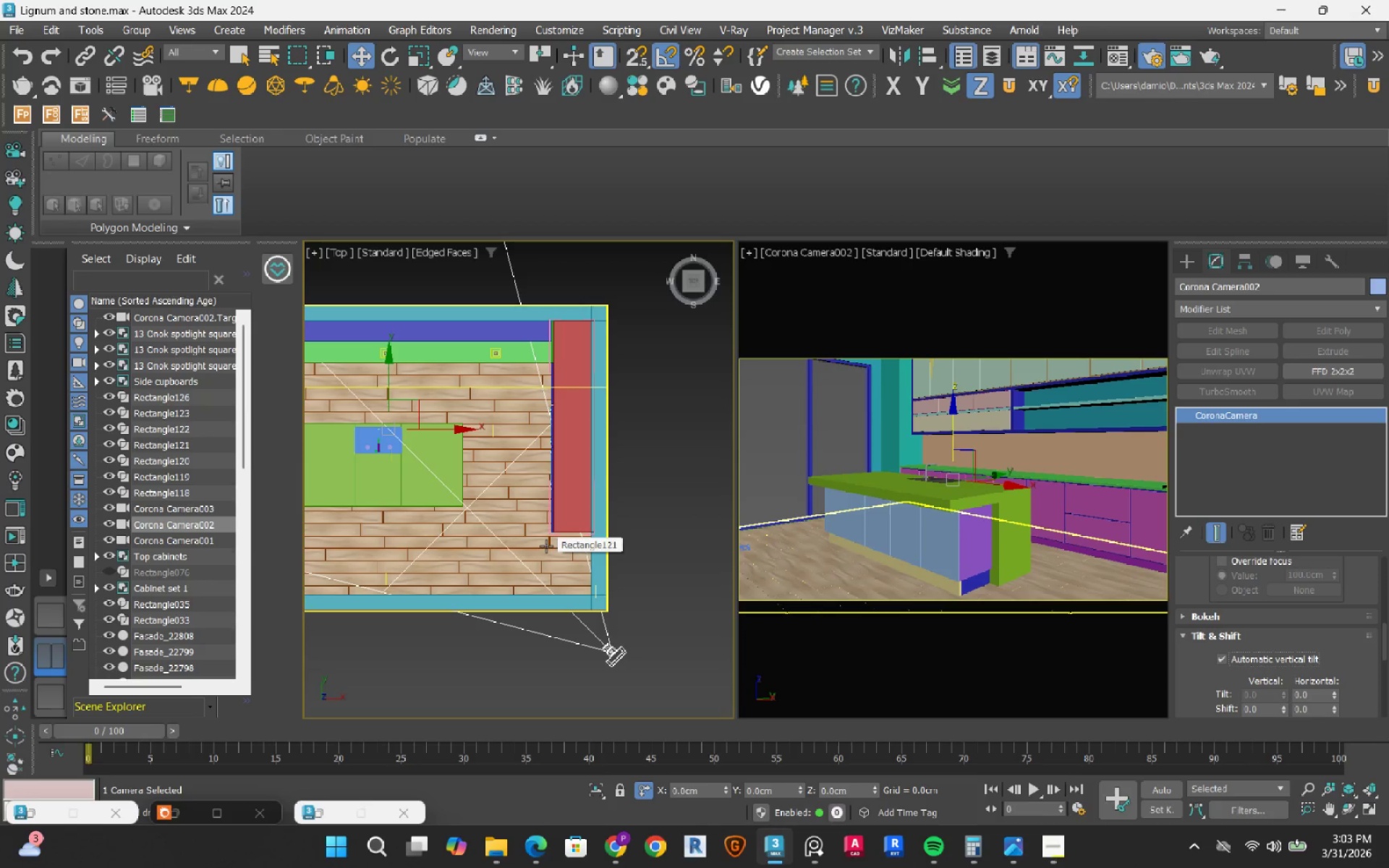 
wait(5.64)
 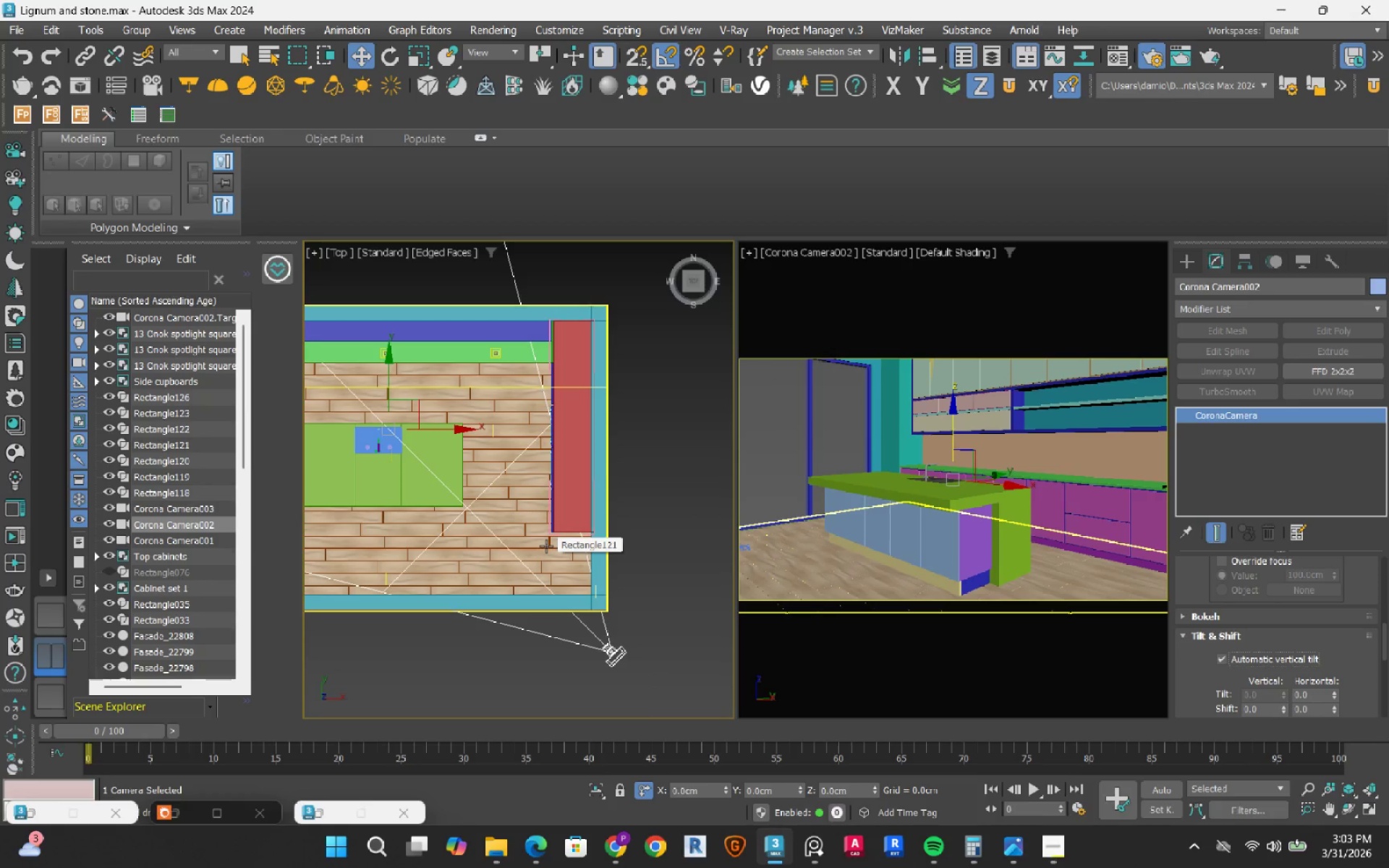 
scroll: coordinate [550, 419], scroll_direction: up, amount: 7.0
 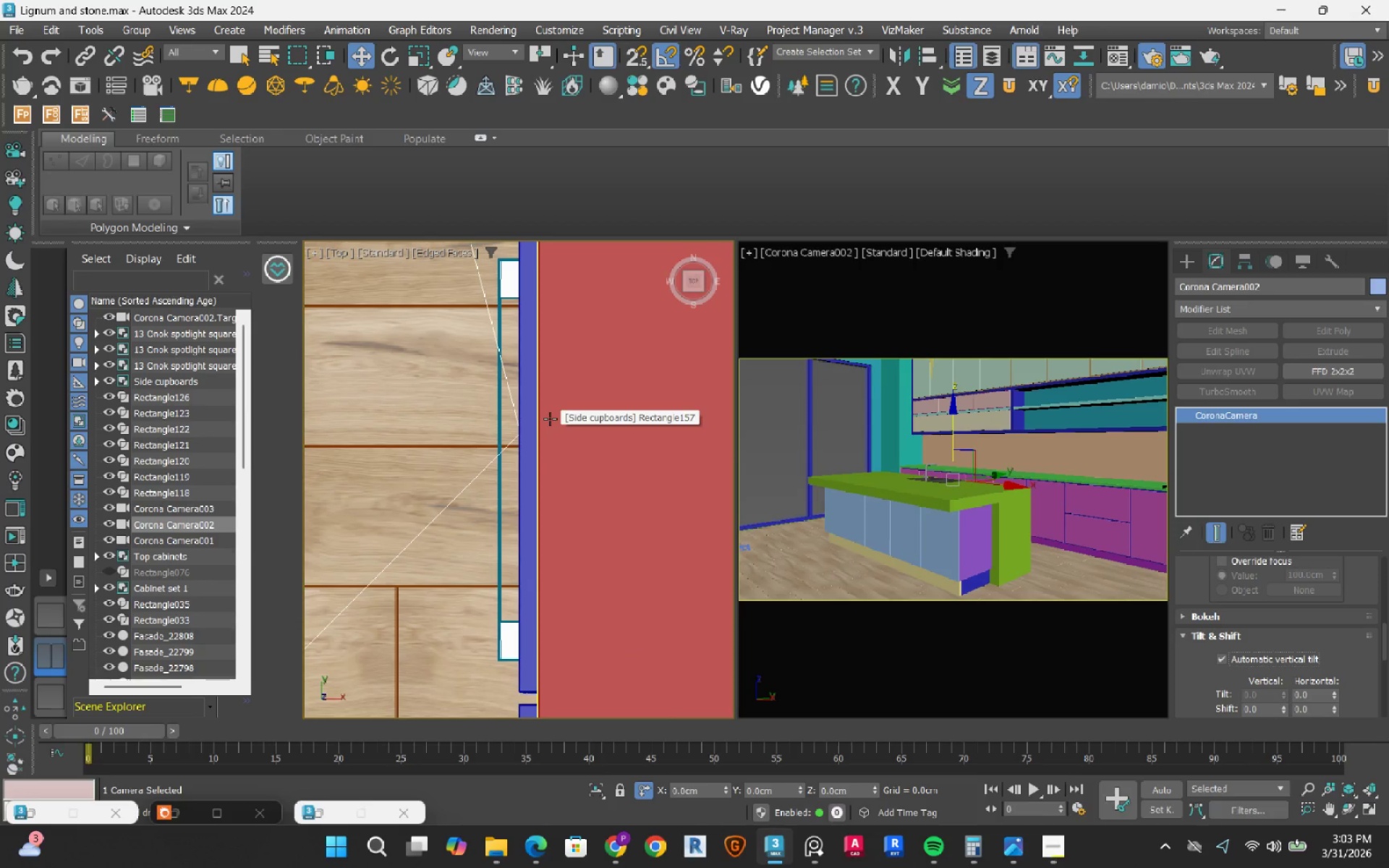 
scroll: coordinate [476, 444], scroll_direction: down, amount: 7.0
 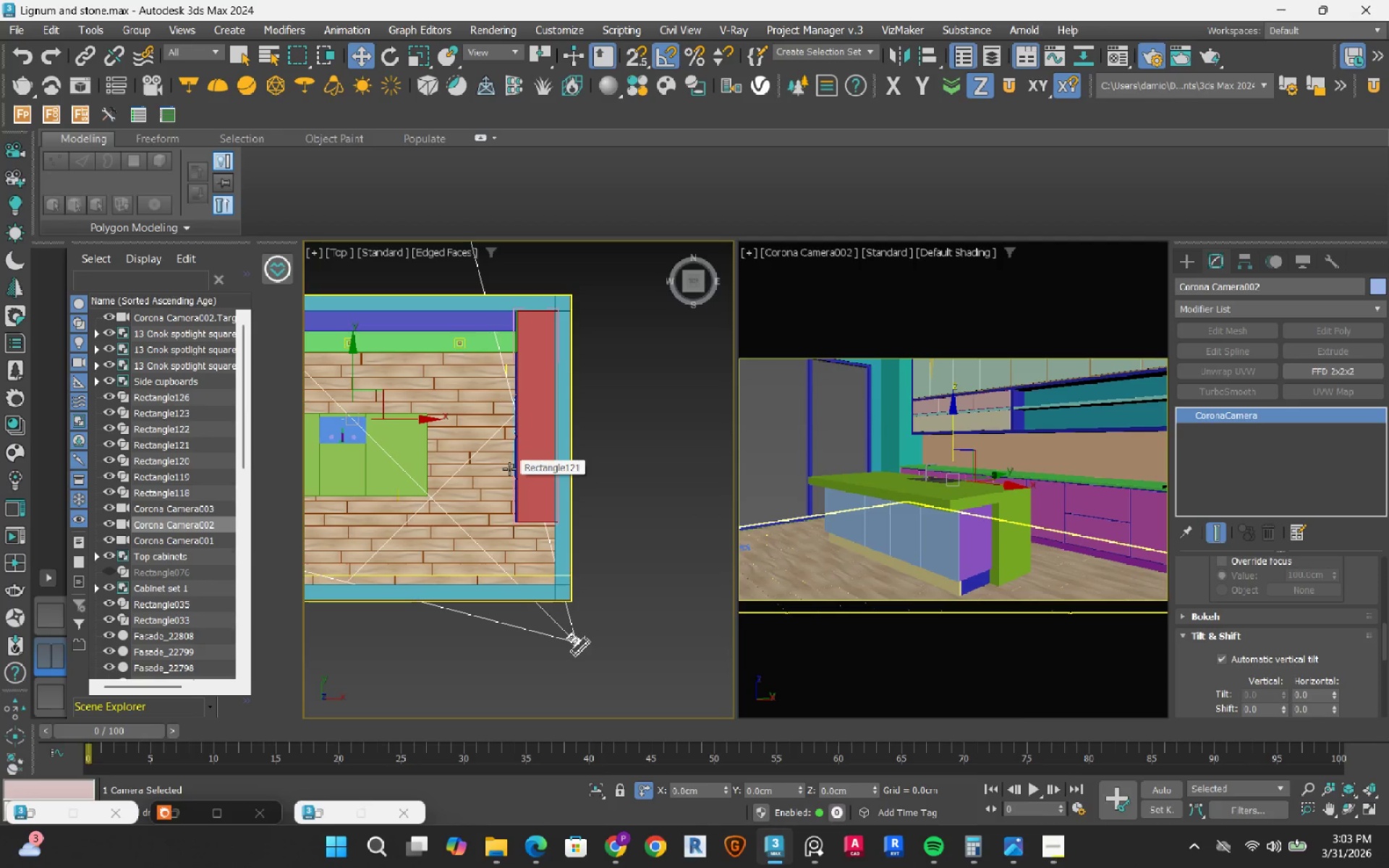 
double_click([25, 56])
 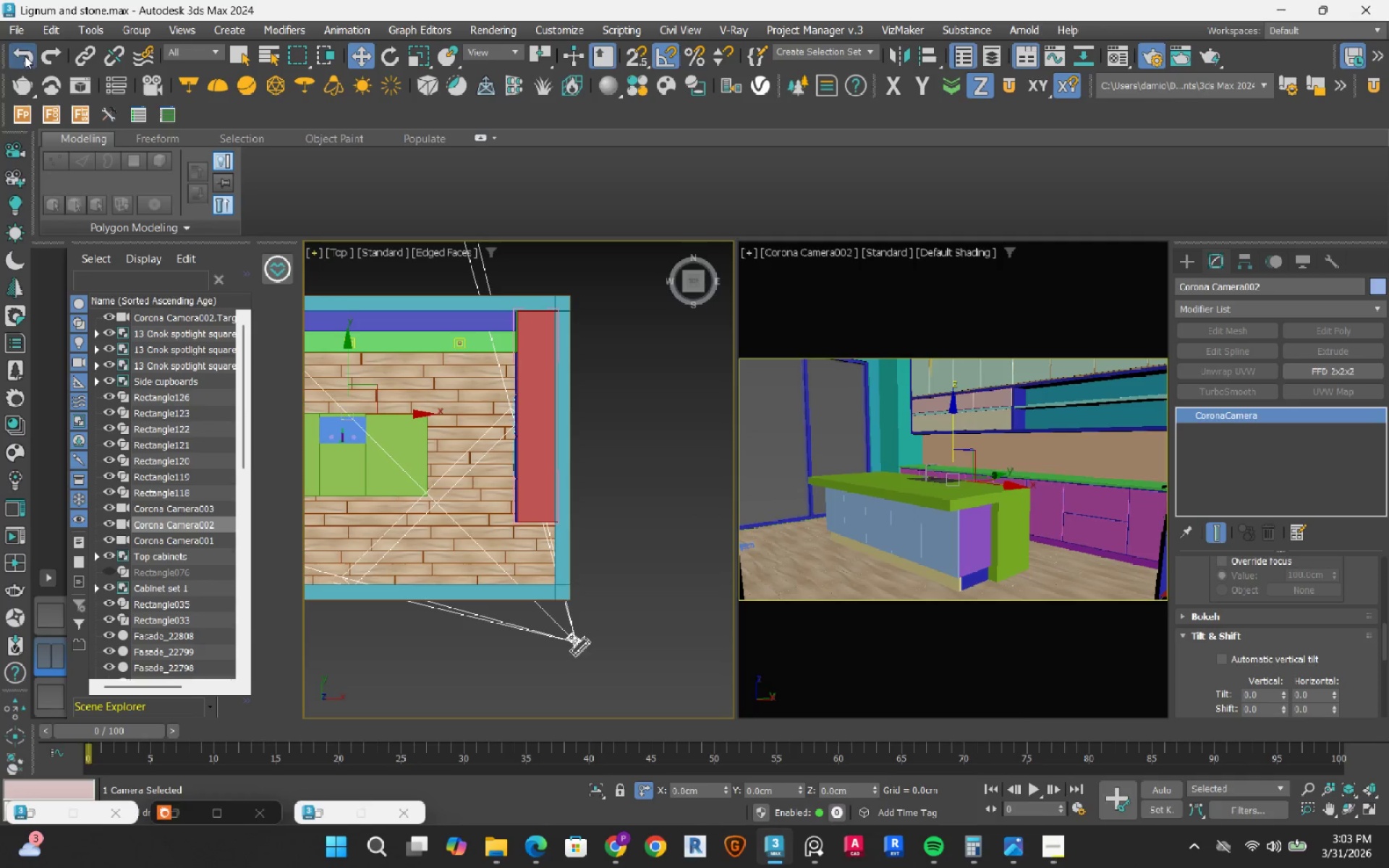 
triple_click([25, 56])
 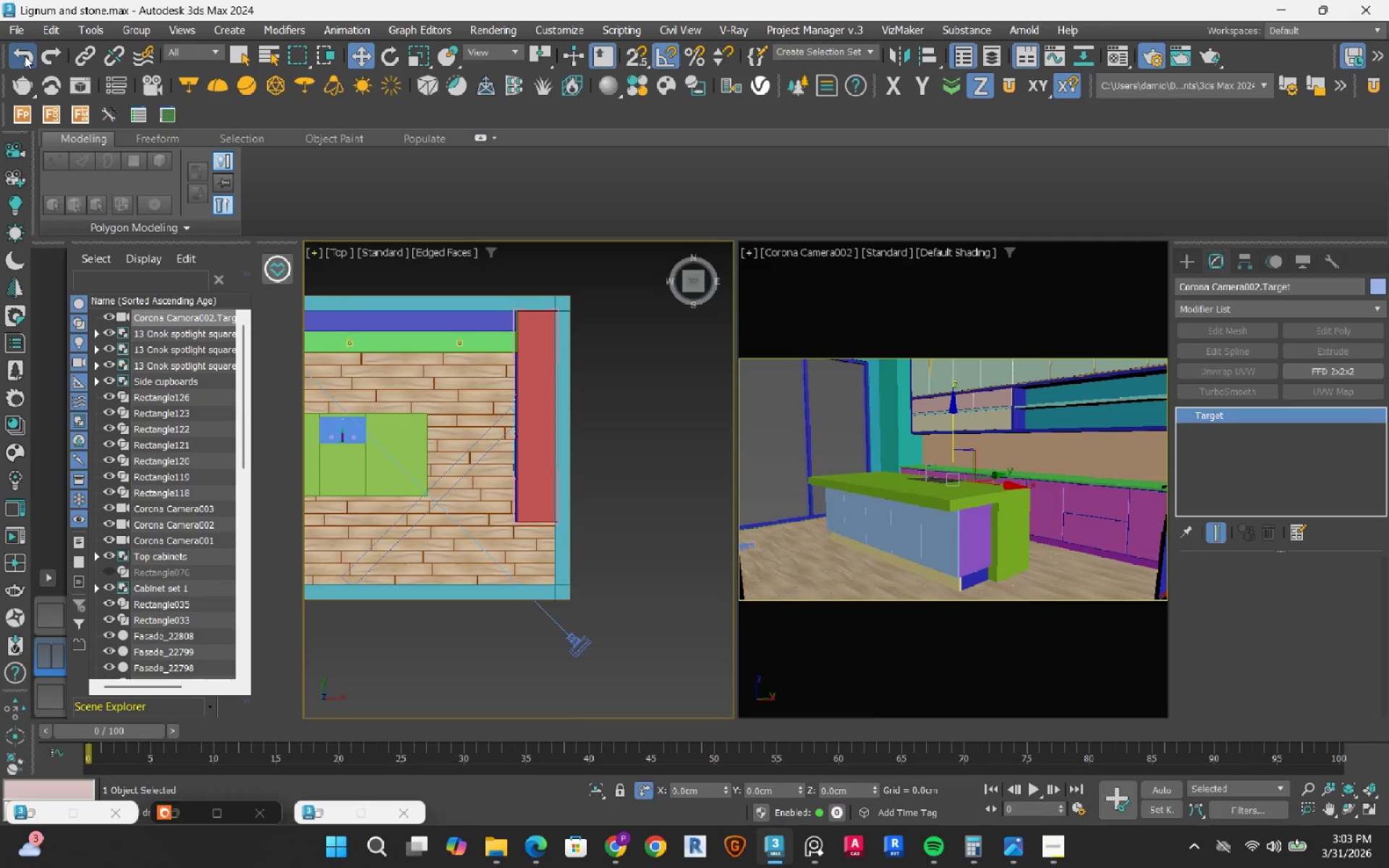 
triple_click([25, 56])
 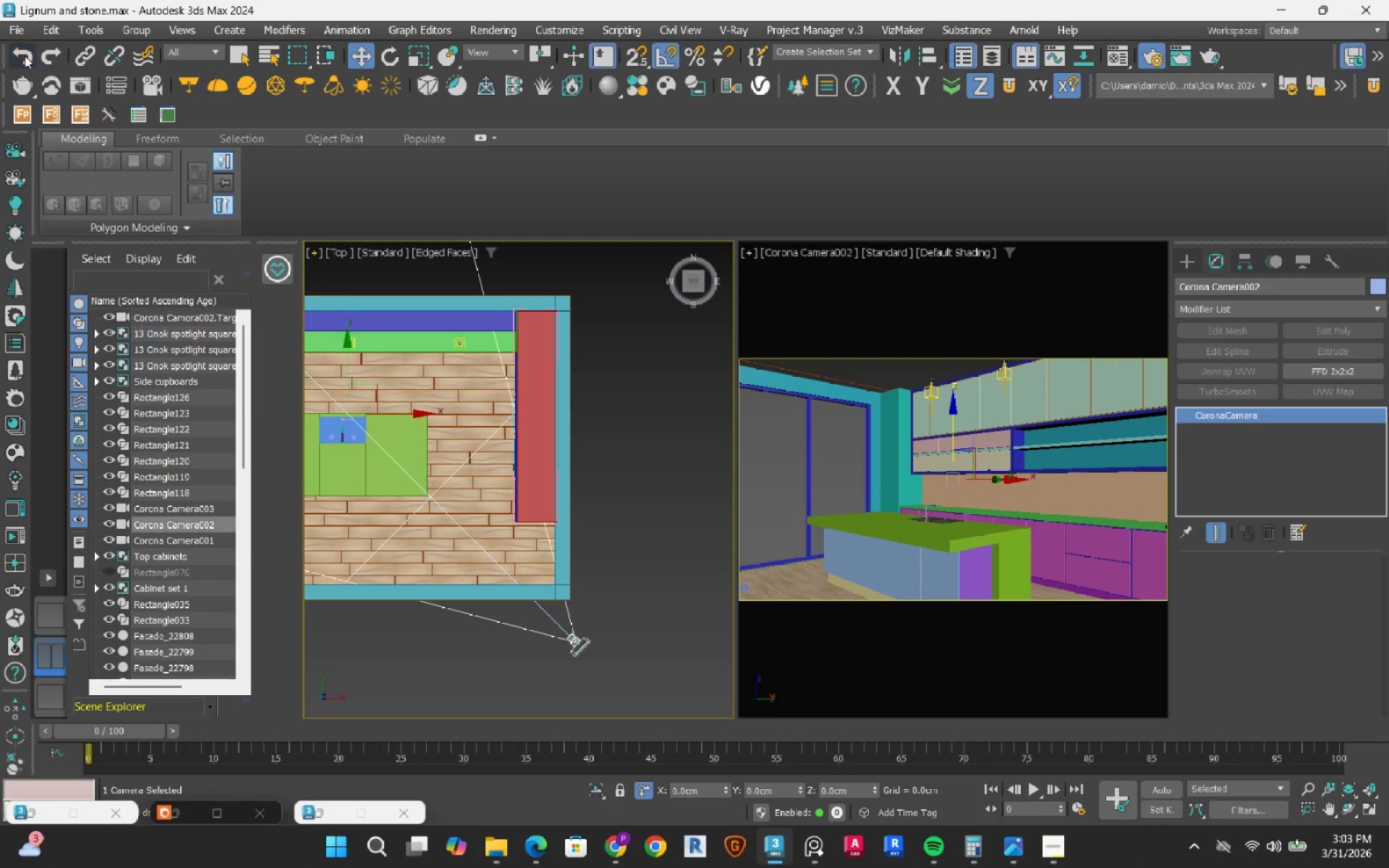 
triple_click([25, 56])
 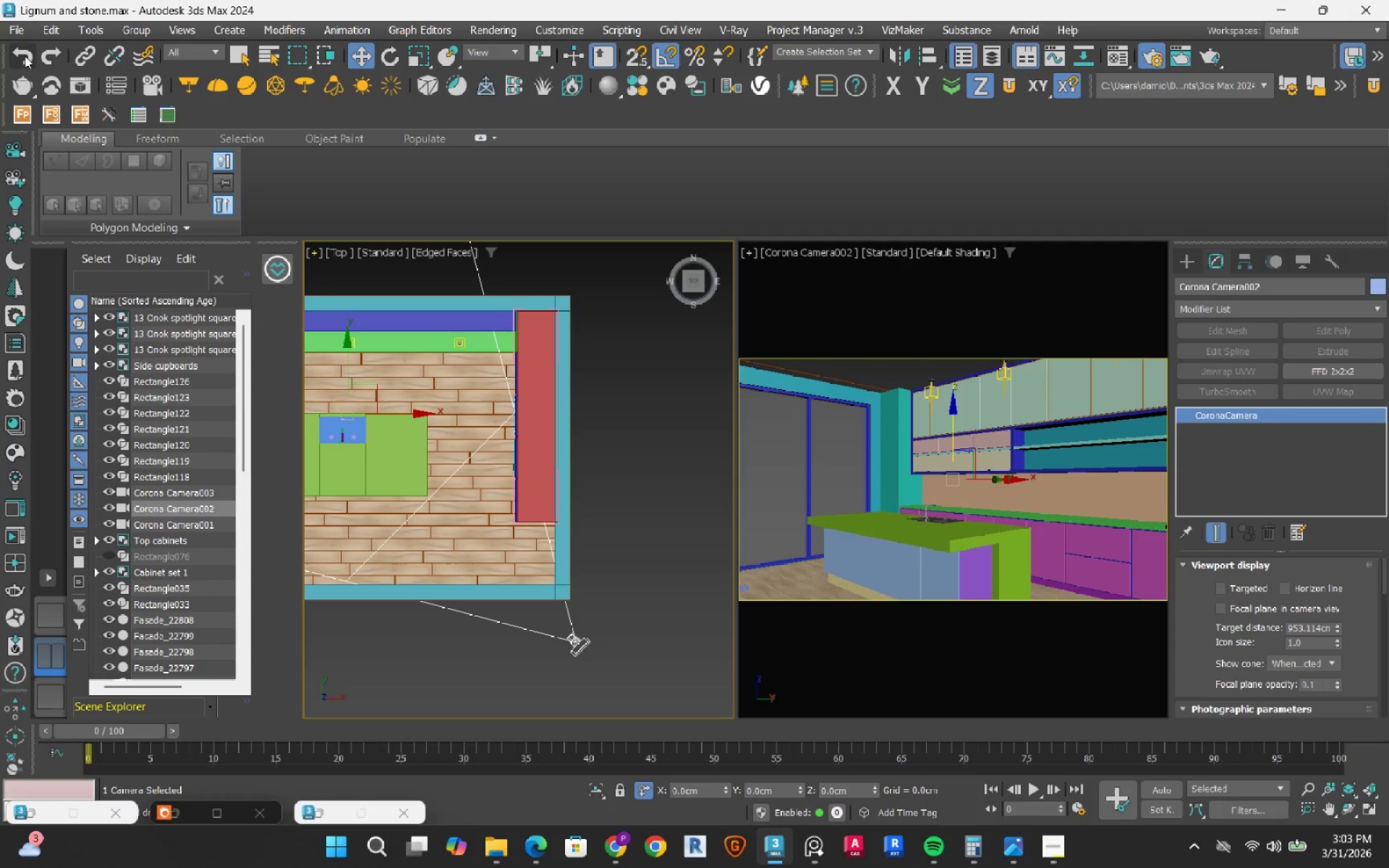 
triple_click([25, 56])
 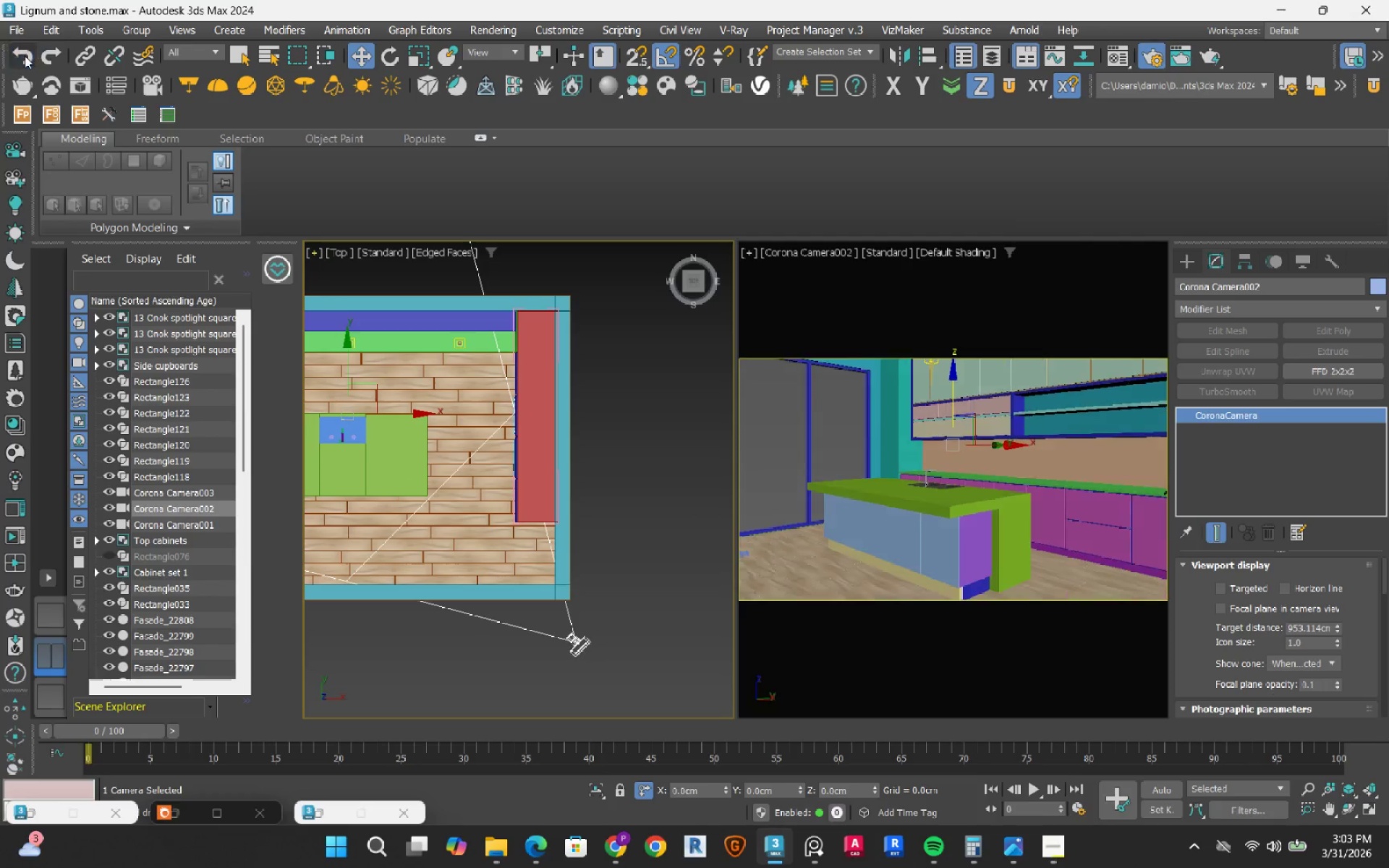 
triple_click([25, 56])
 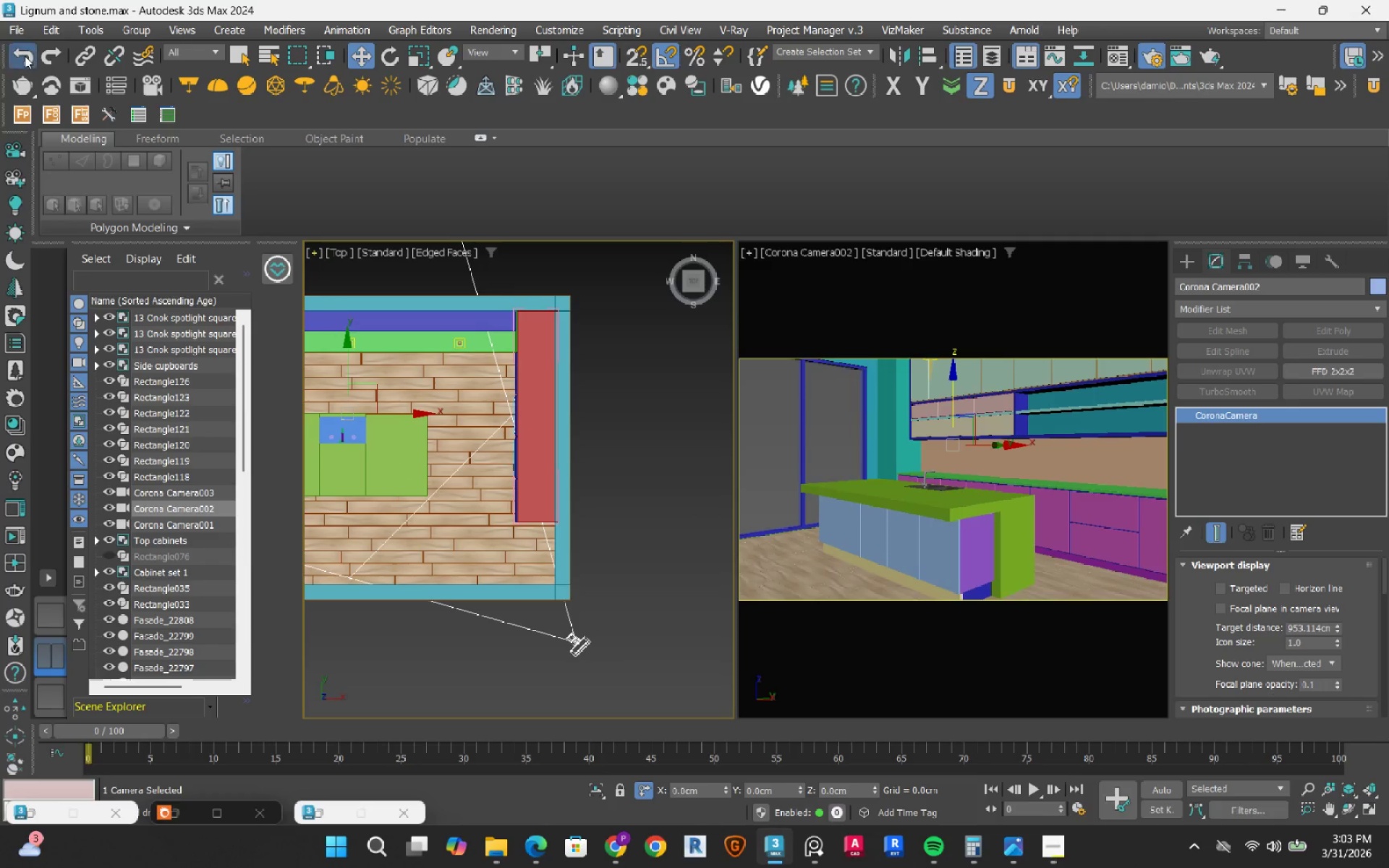 
double_click([25, 56])
 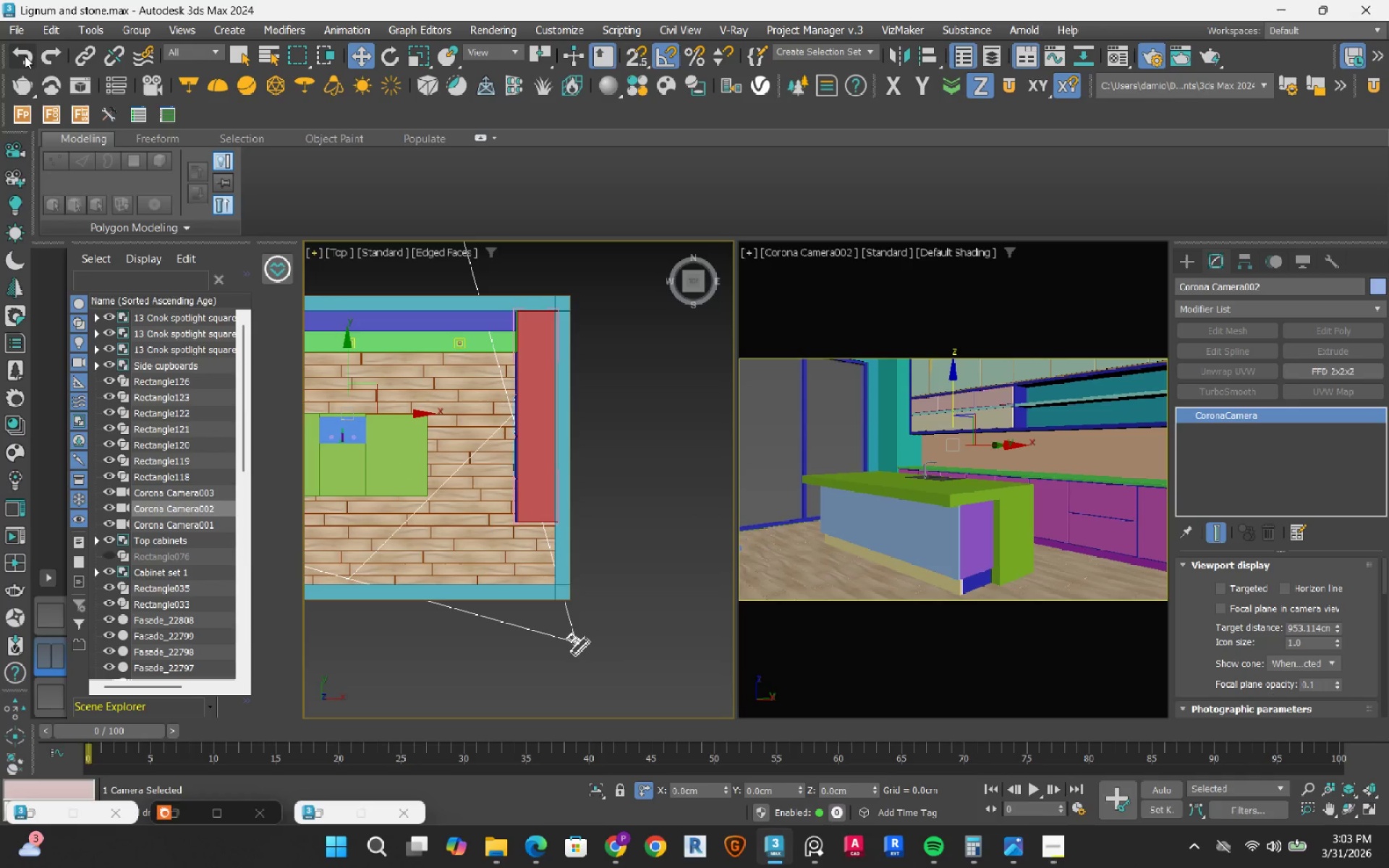 
triple_click([25, 56])
 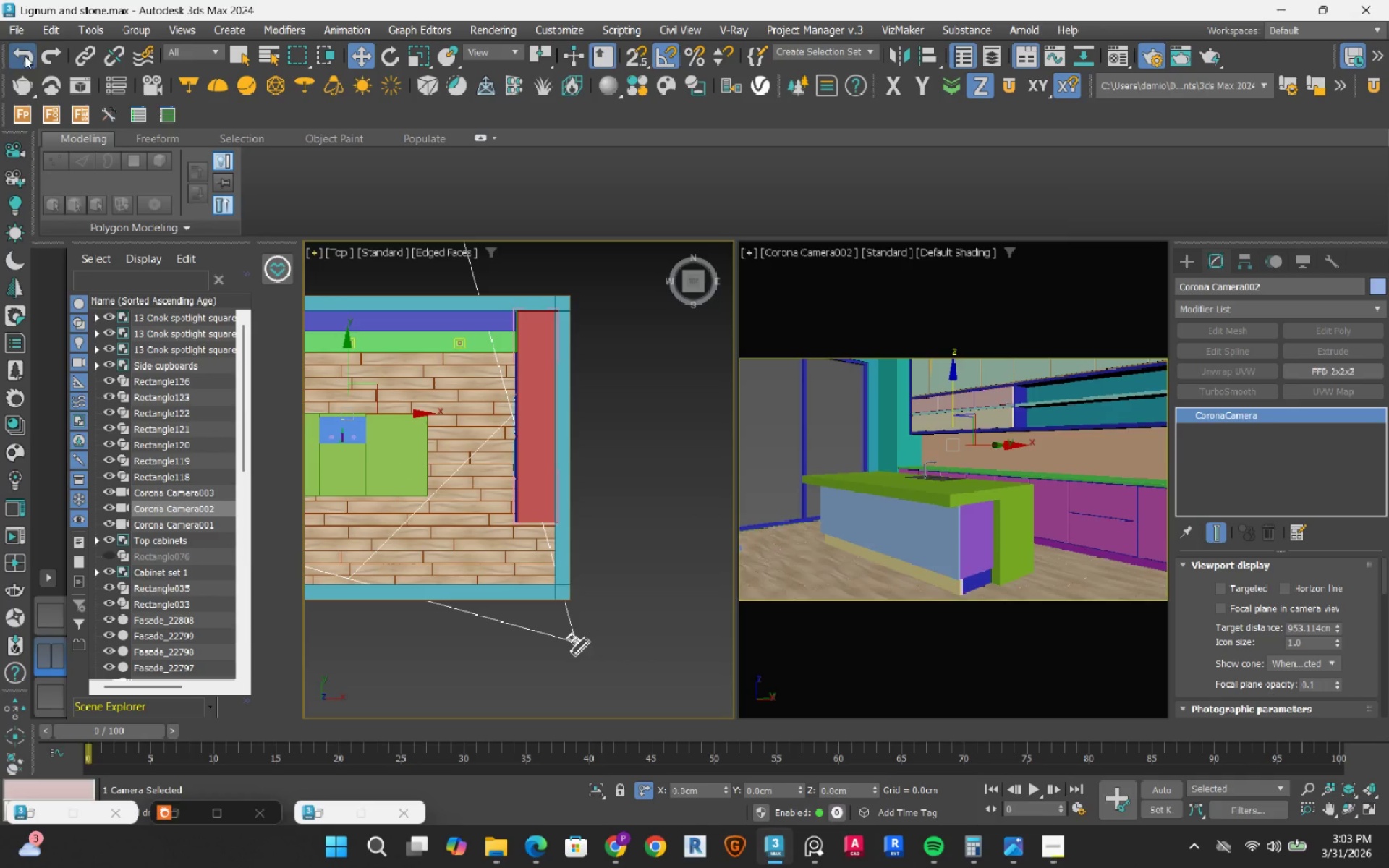 
triple_click([25, 56])
 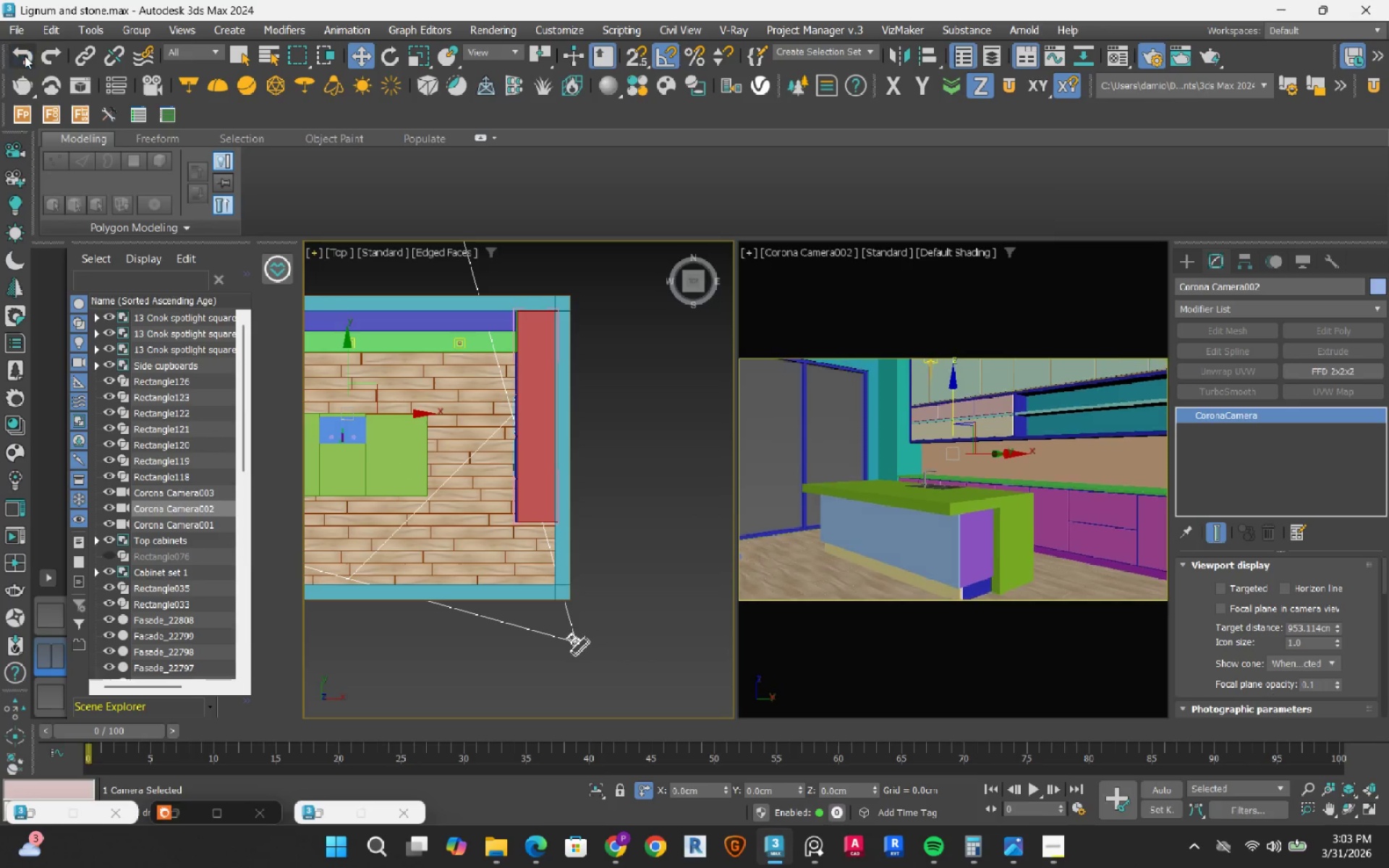 
triple_click([25, 56])
 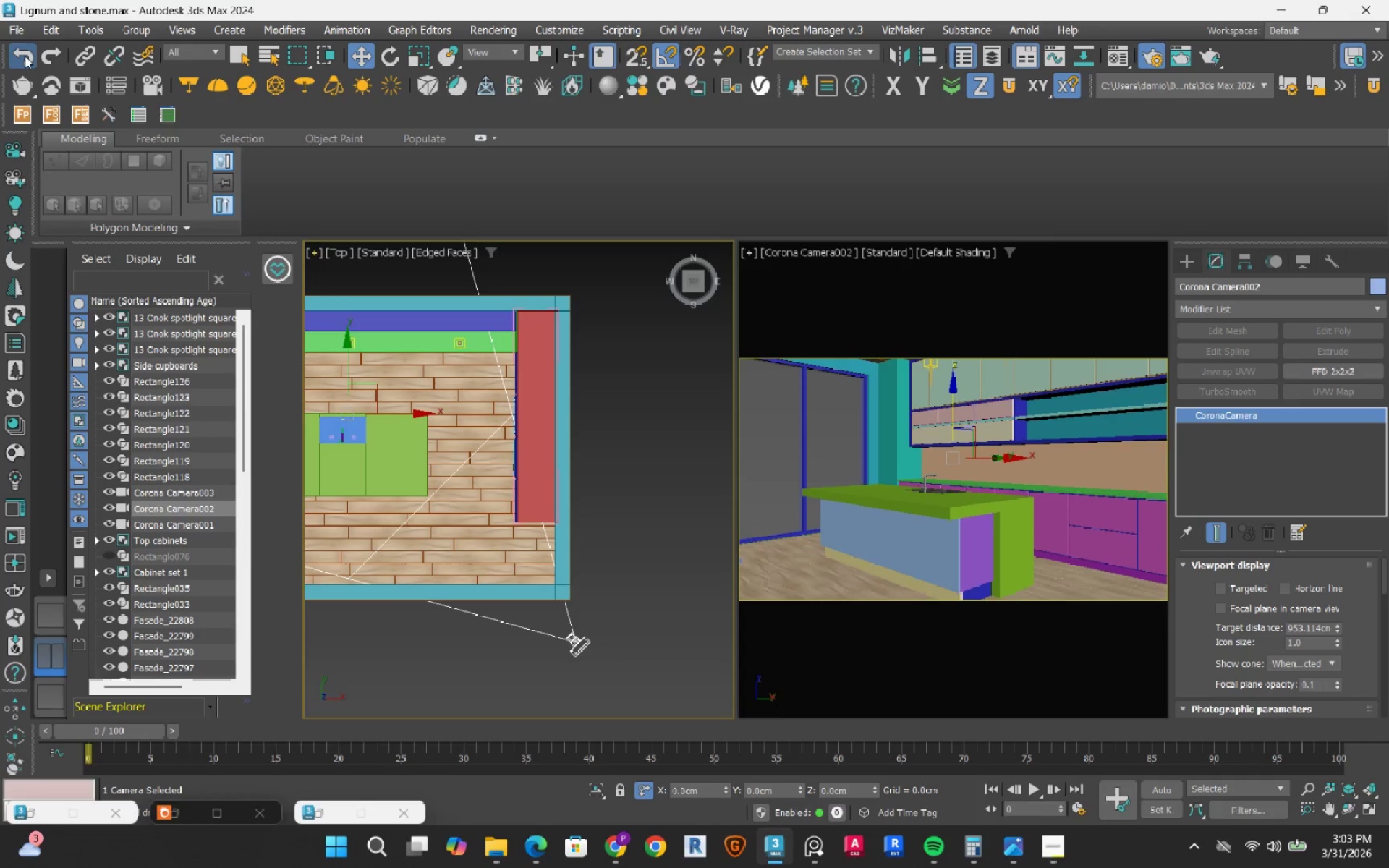 
double_click([25, 56])
 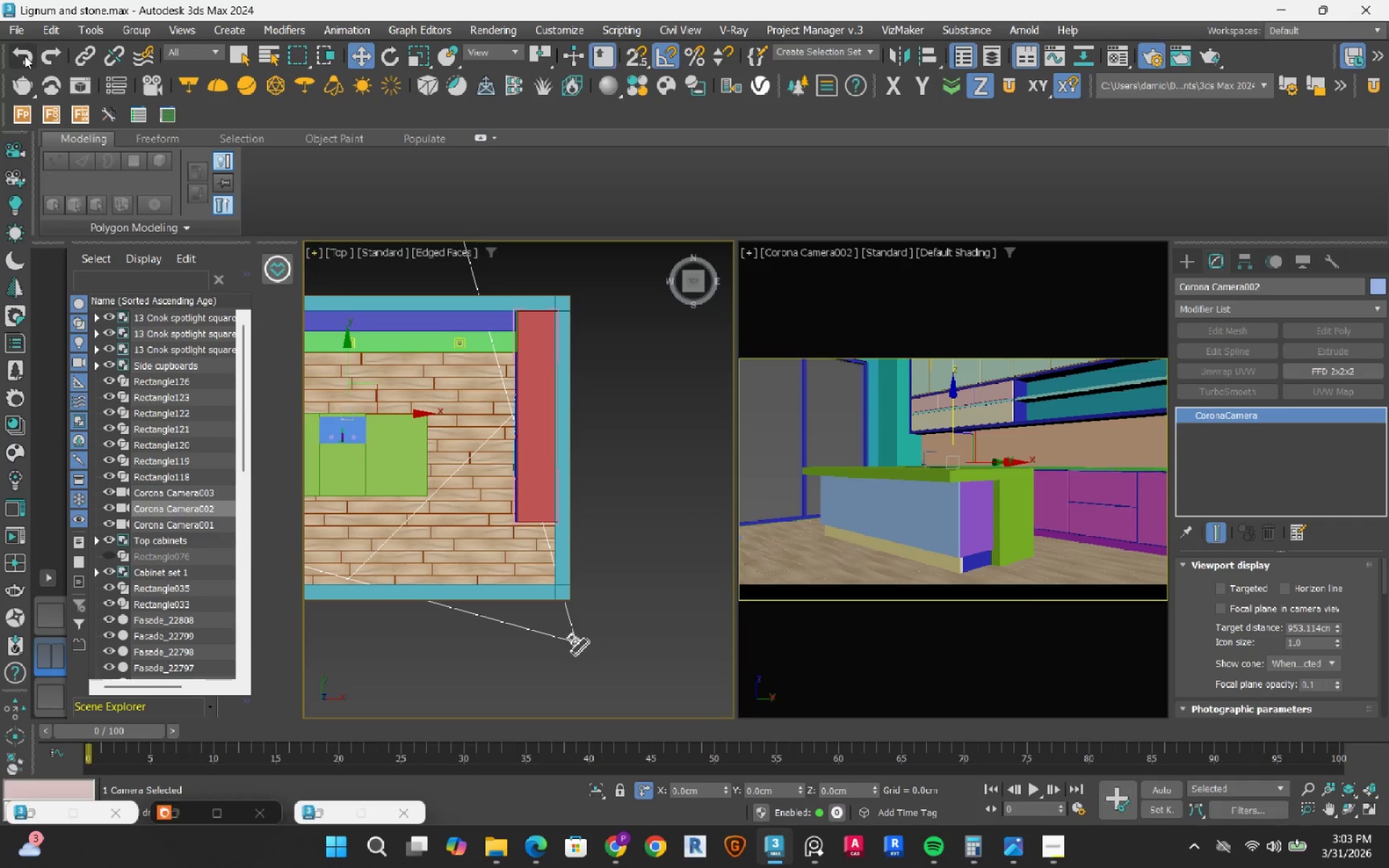 
left_click([25, 56])
 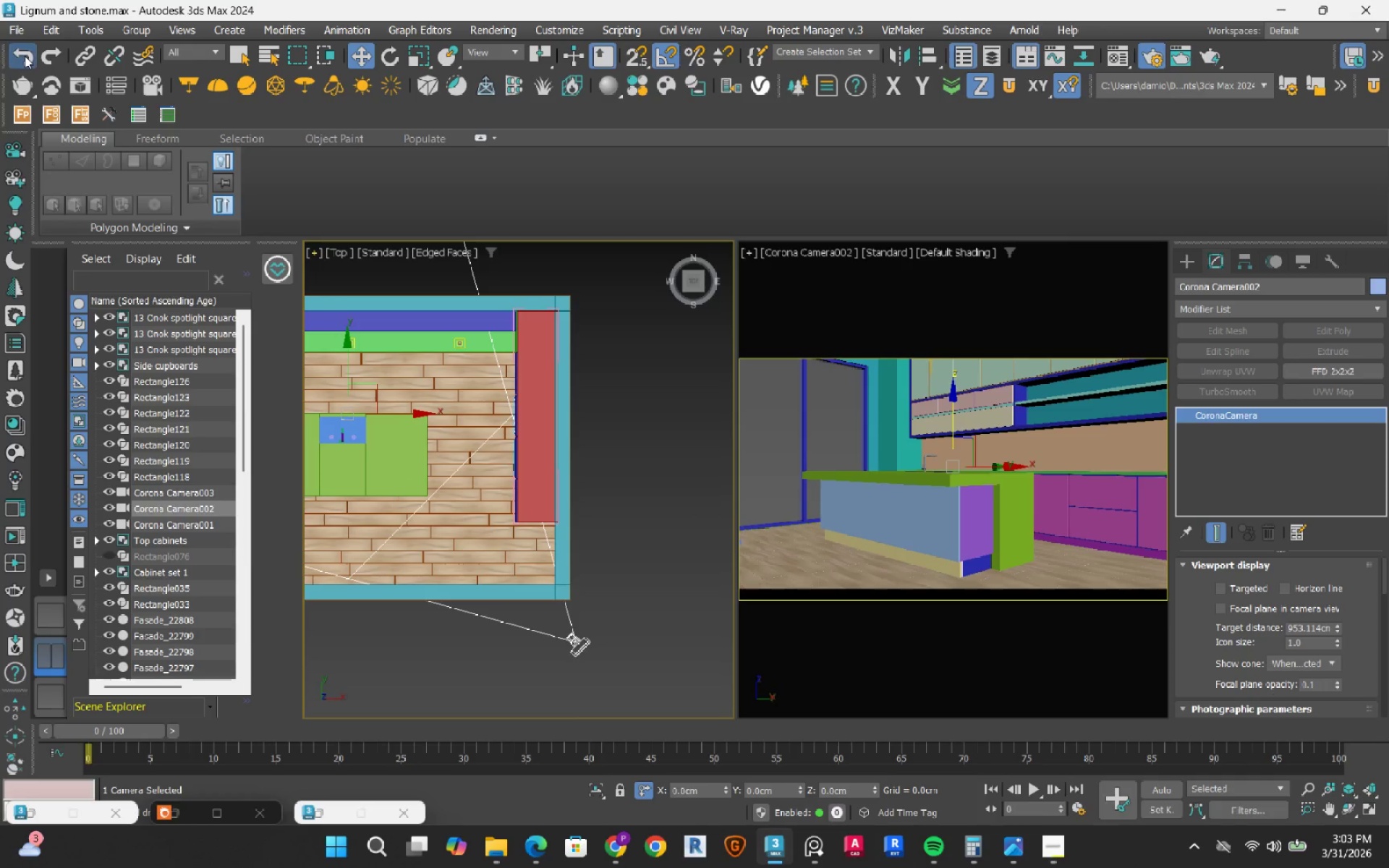 
double_click([25, 56])
 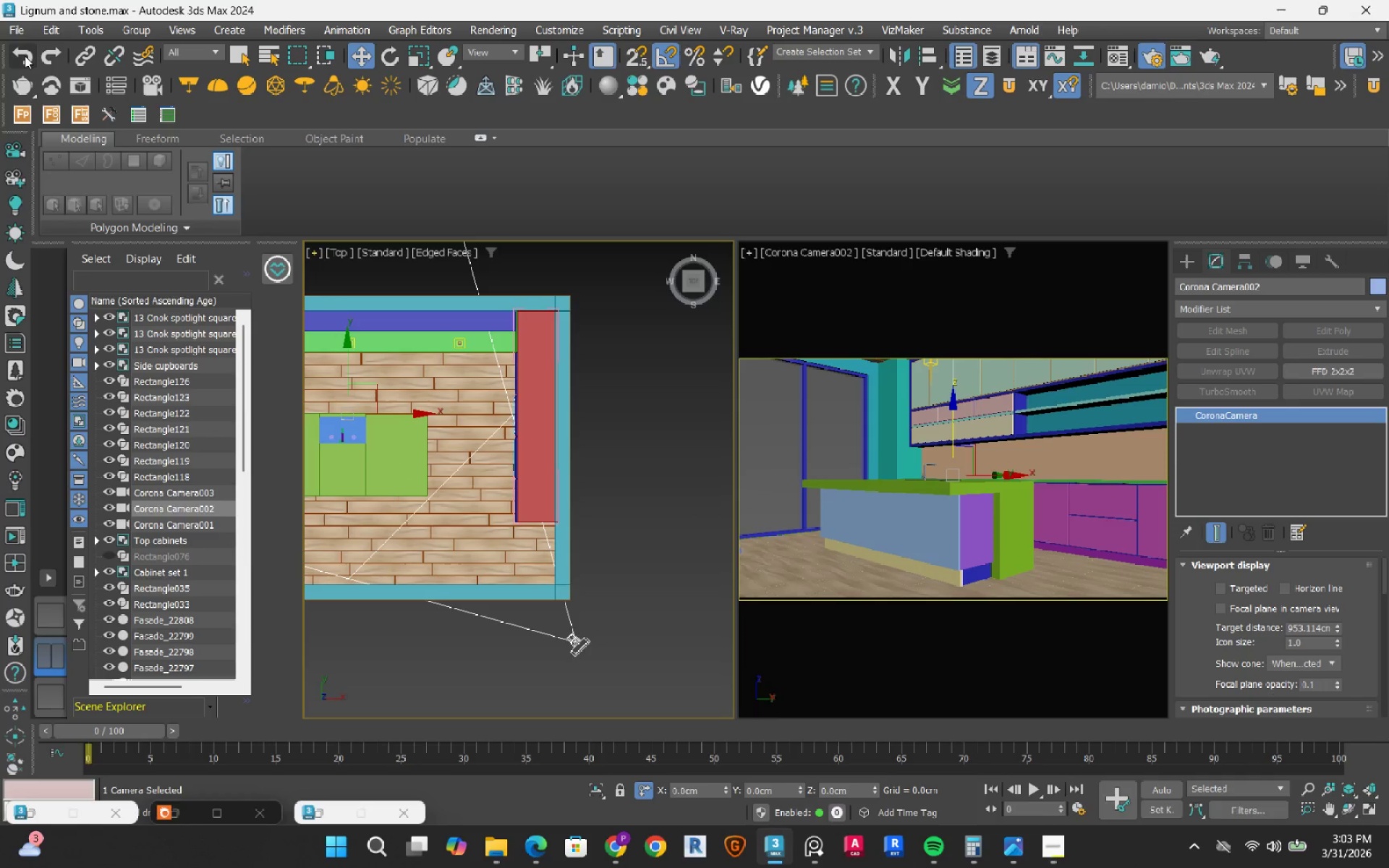 
triple_click([25, 56])
 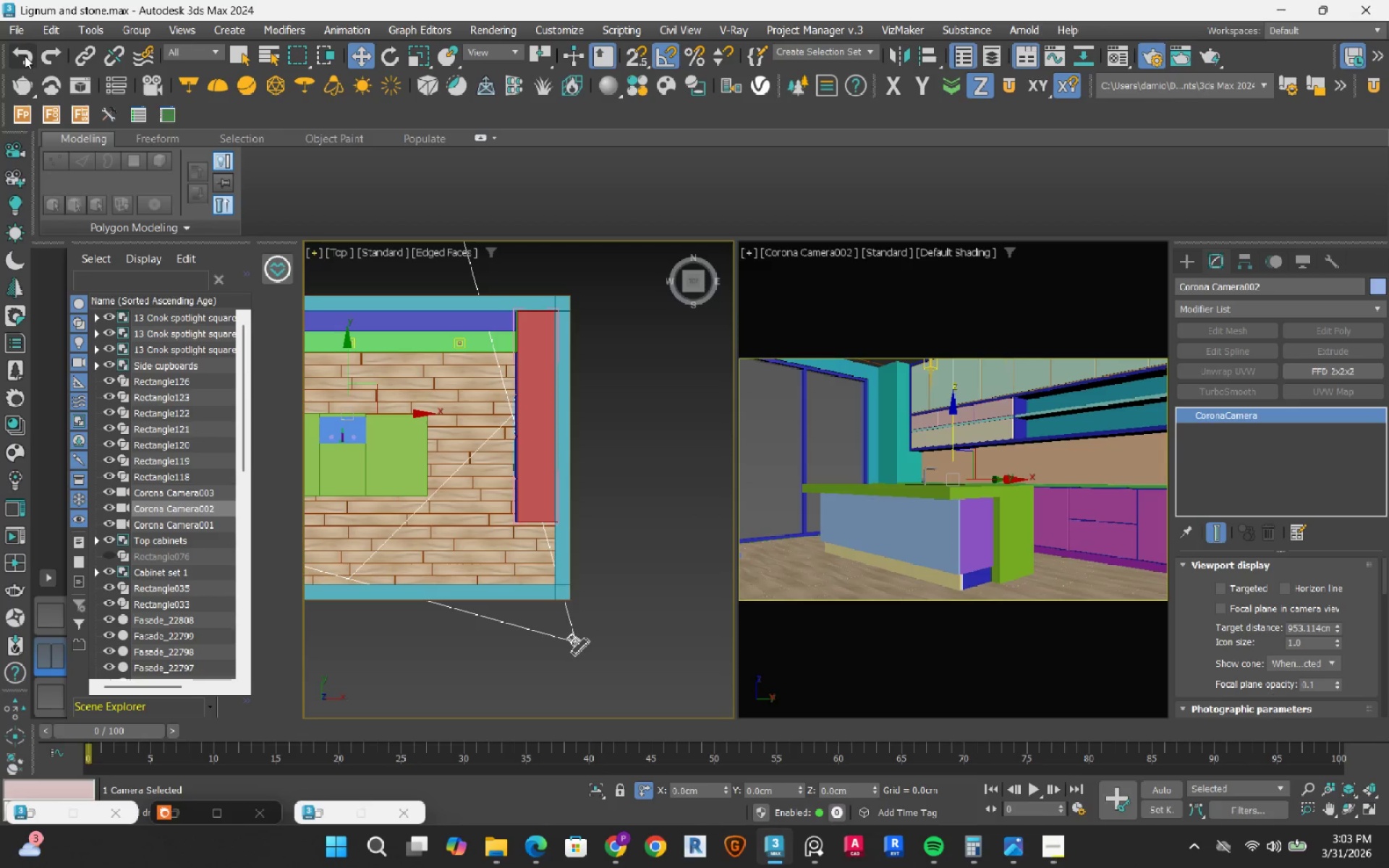 
left_click([25, 56])
 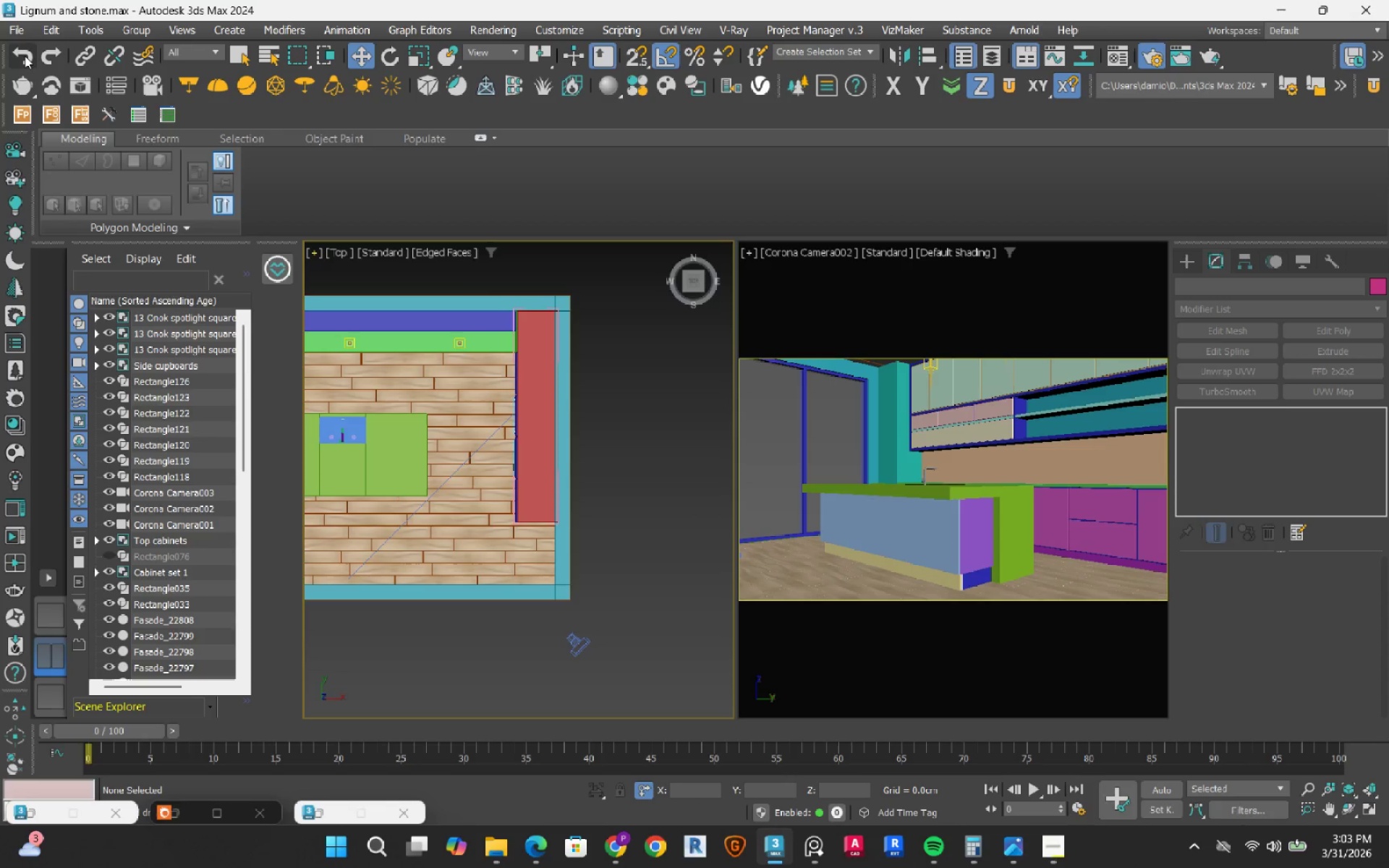 
mouse_move([58, 60])
 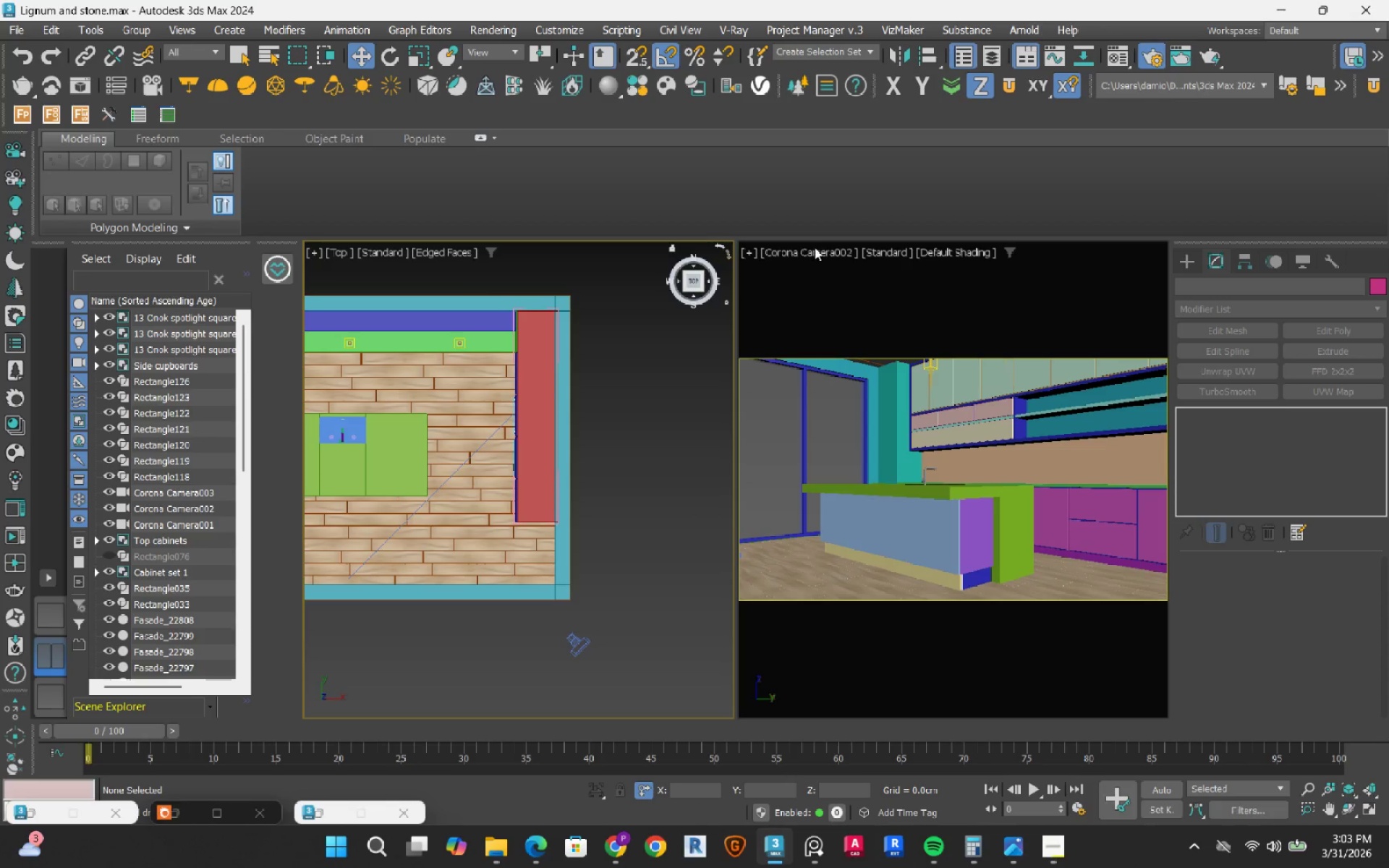 
left_click([817, 249])
 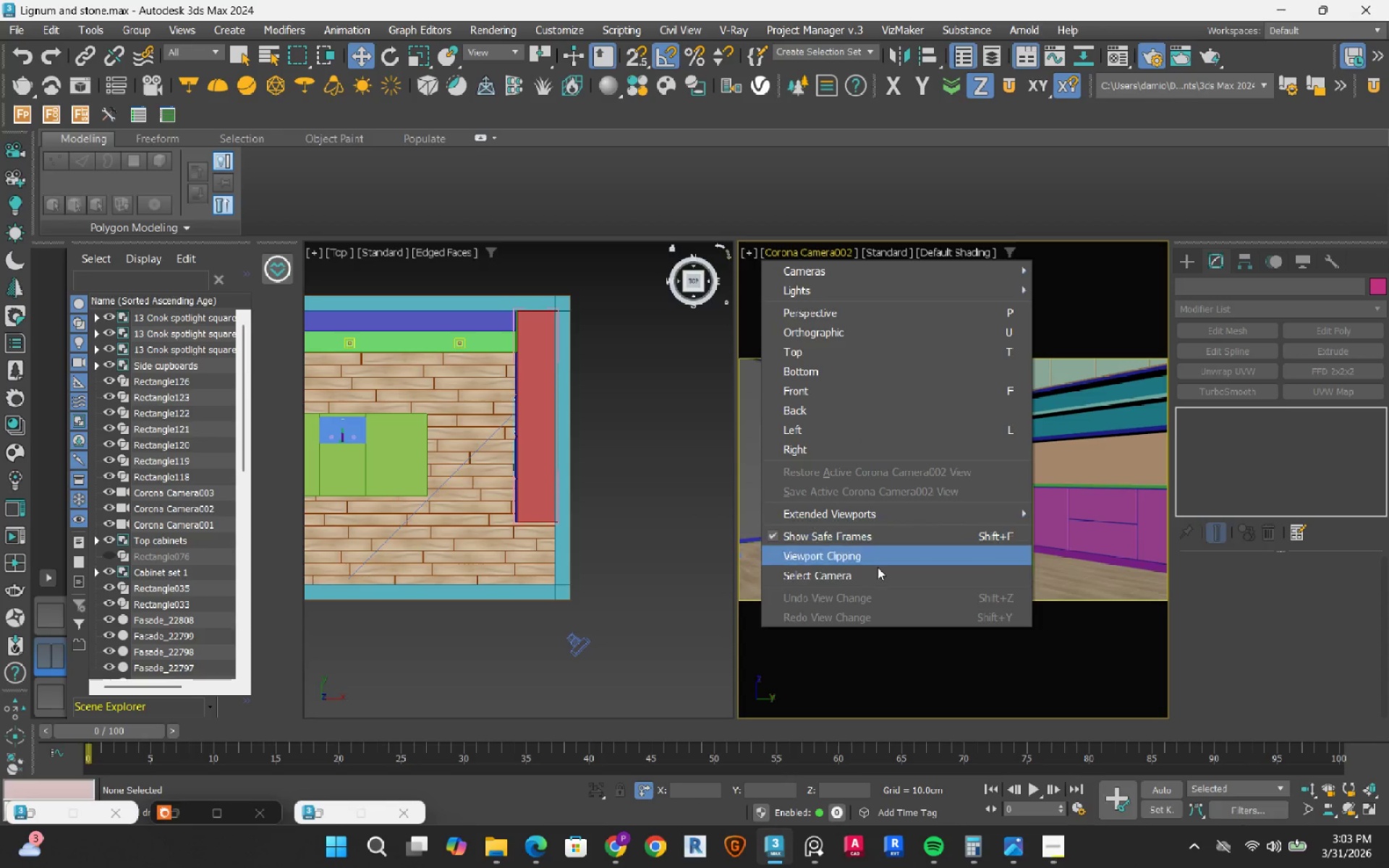 
left_click([878, 579])
 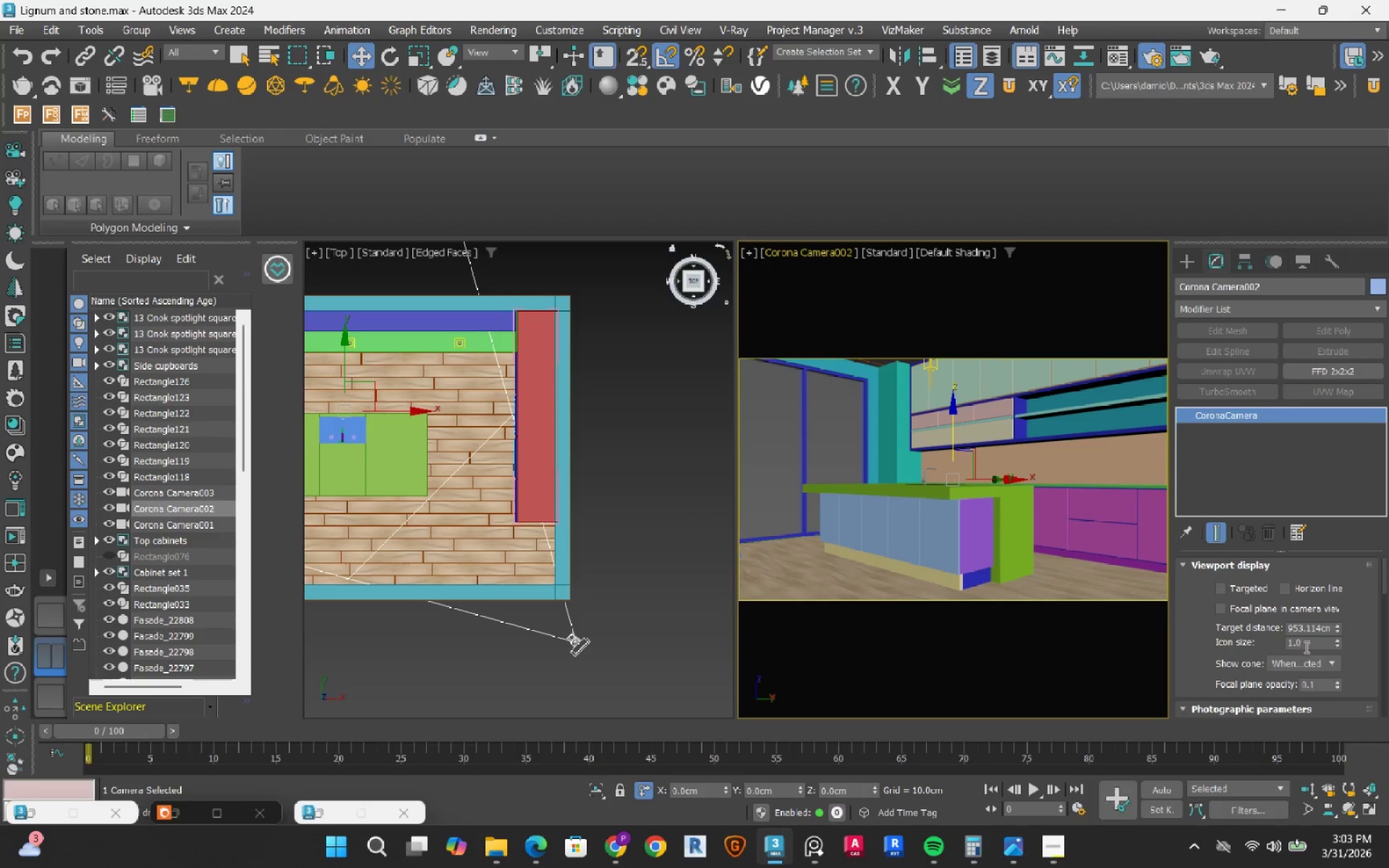 
scroll: coordinate [1204, 663], scroll_direction: down, amount: 5.0
 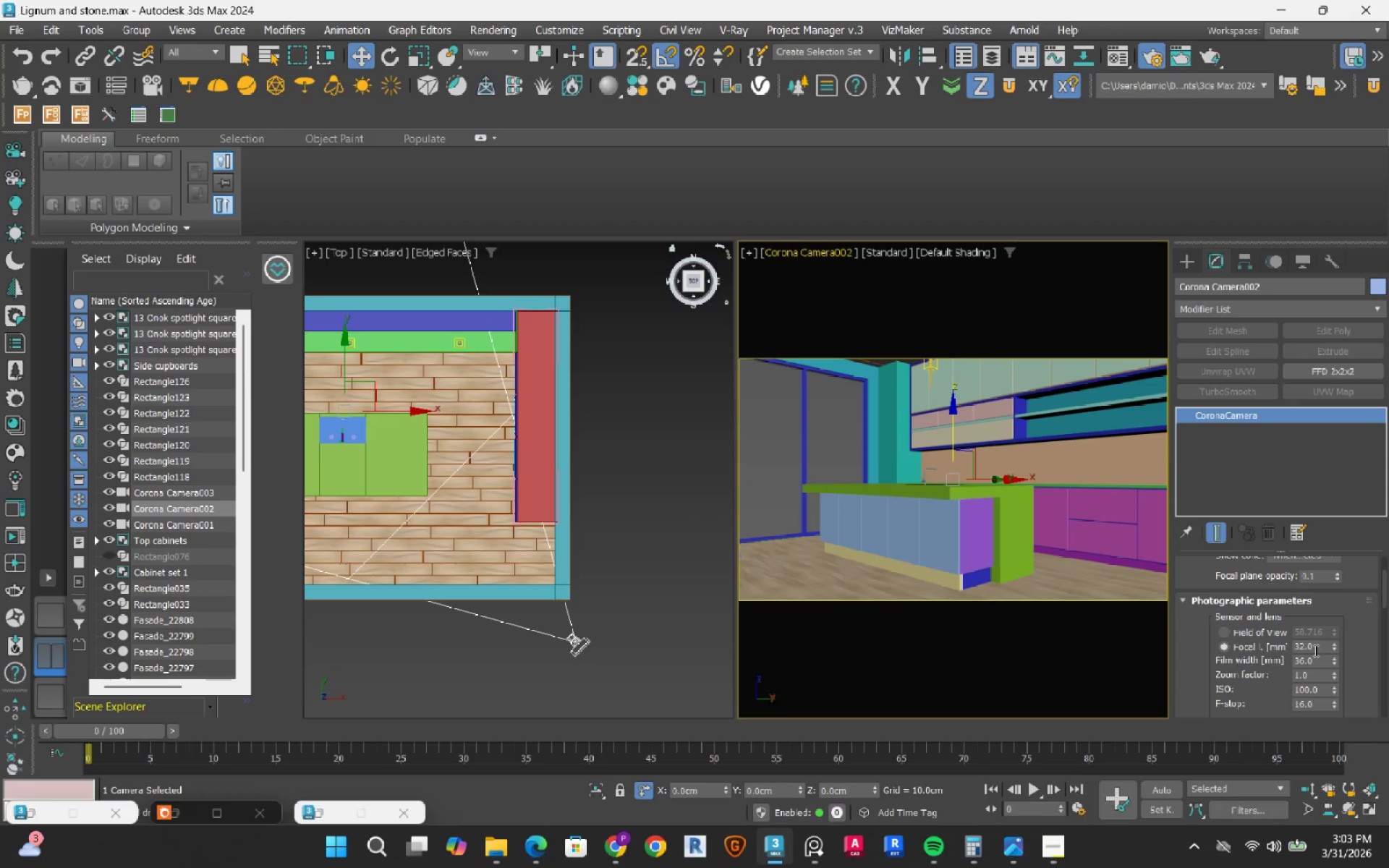 
double_click([1317, 650])
 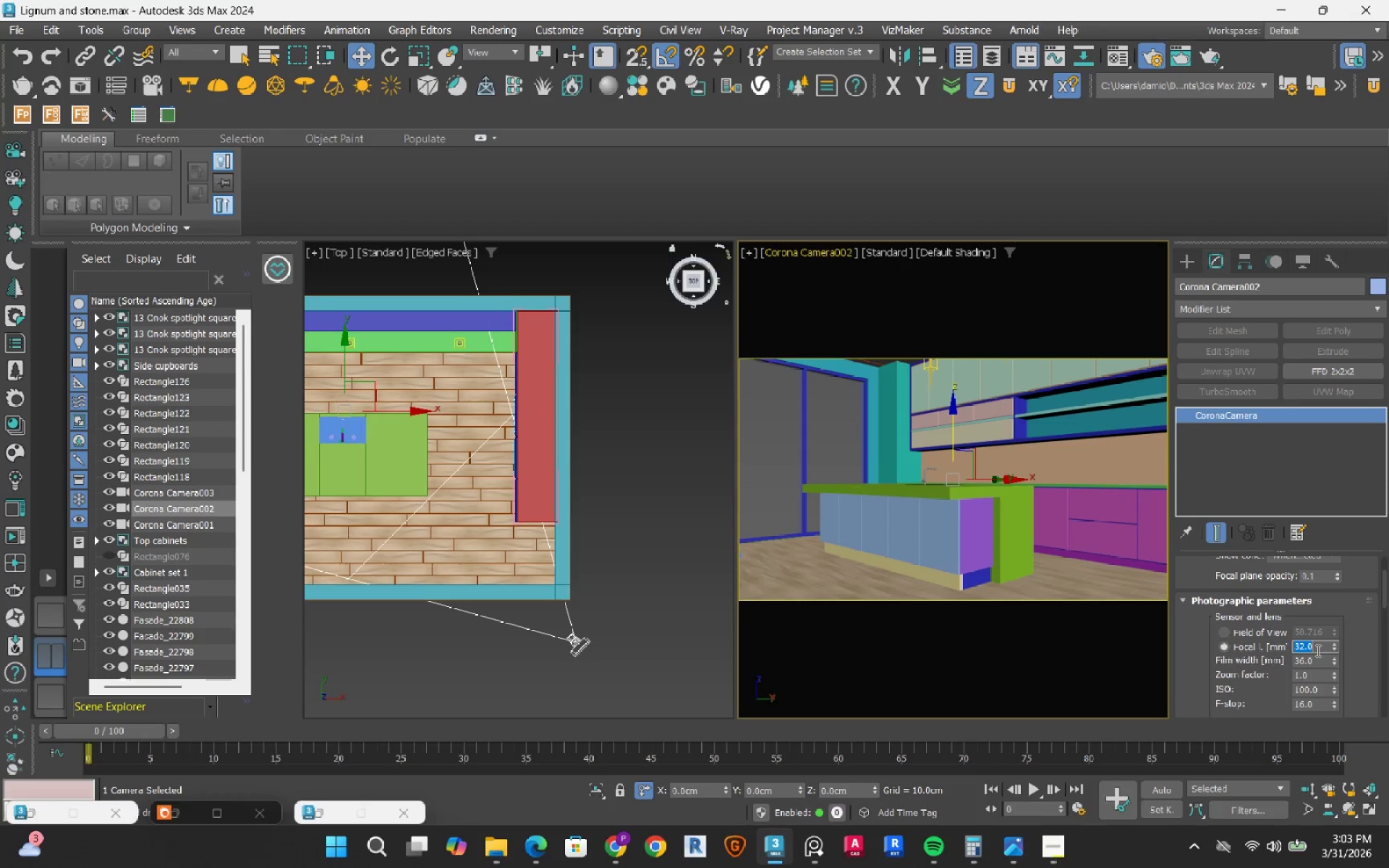 
key(Numpad3)
 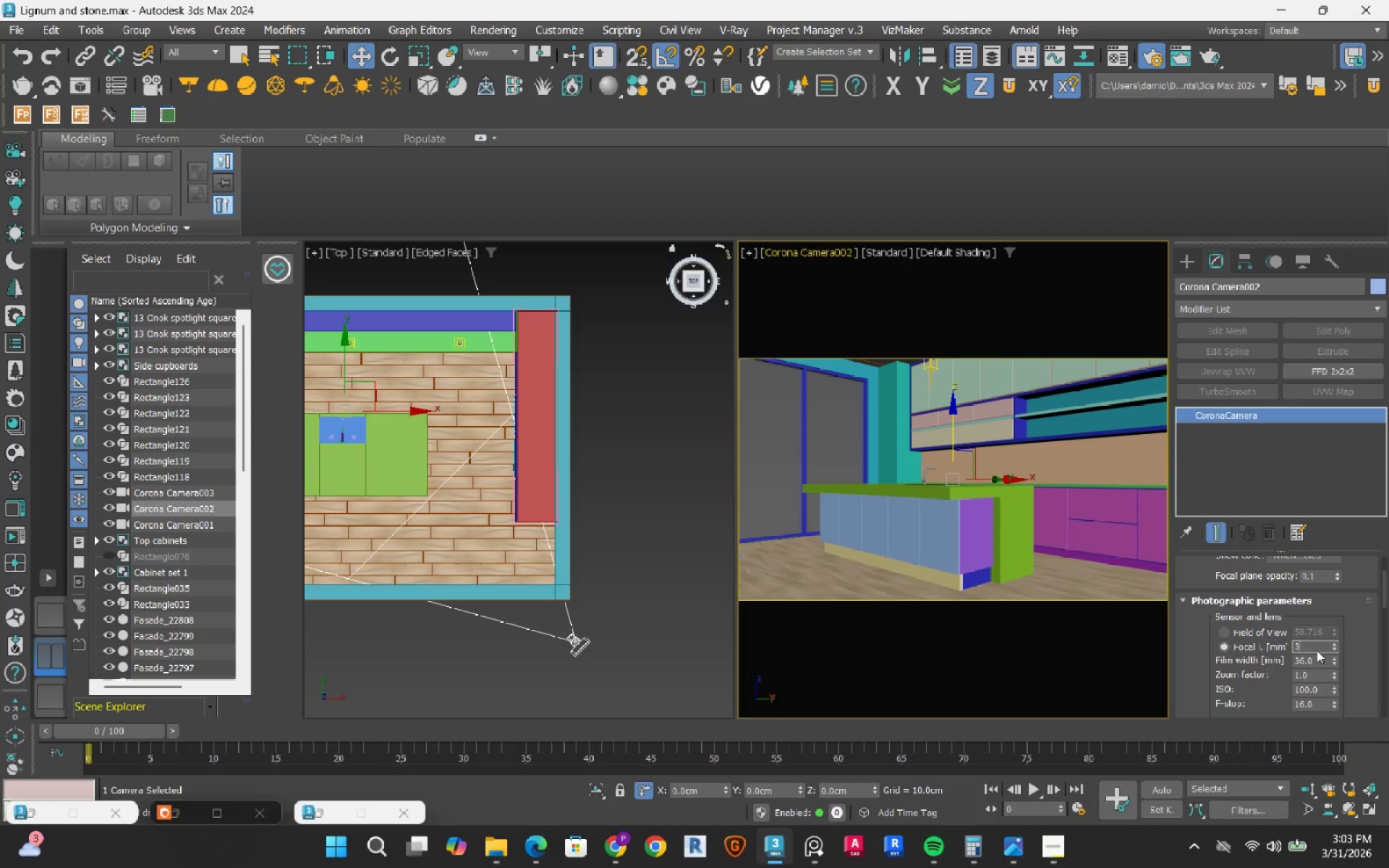 
key(Numpad6)
 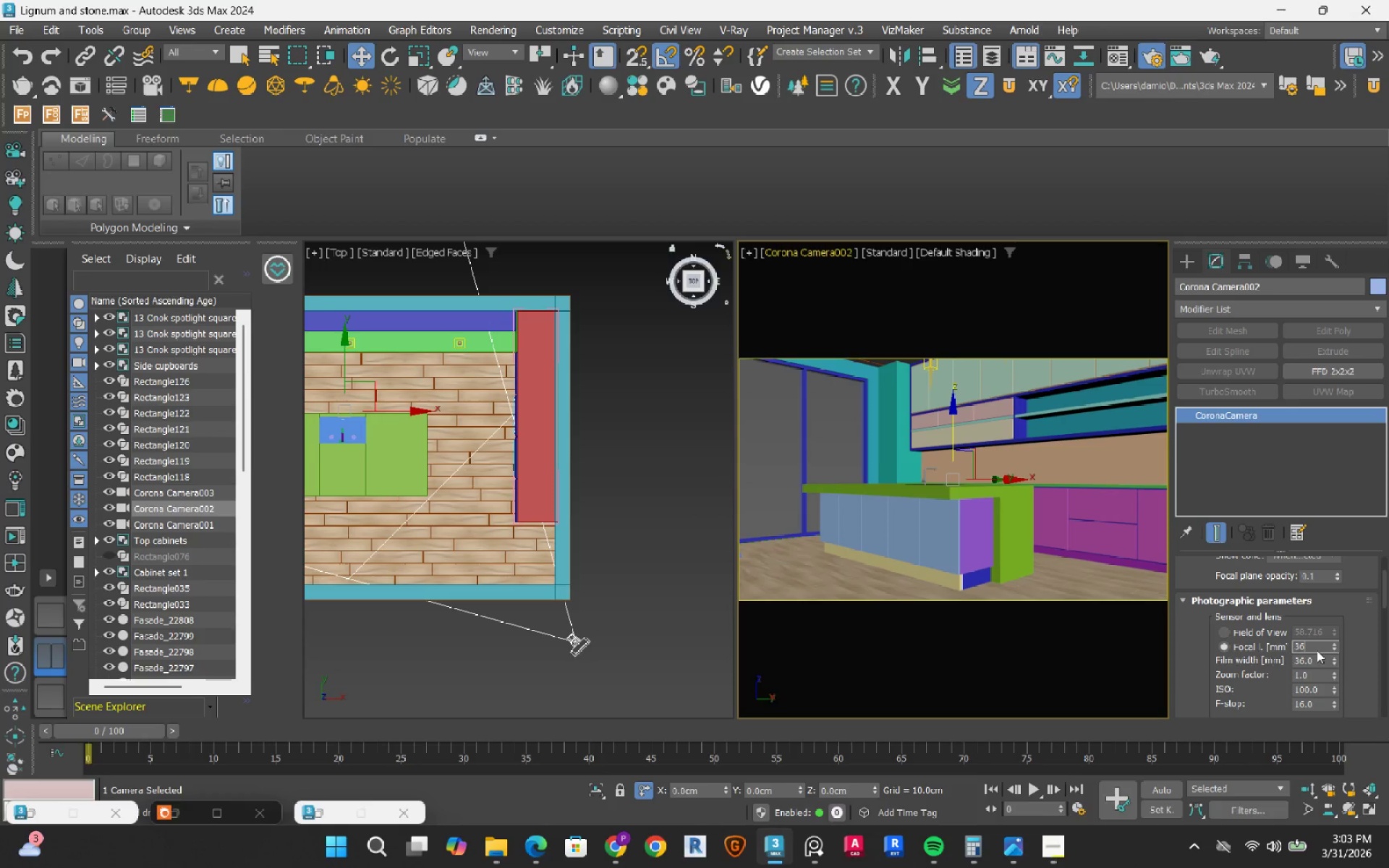 
key(NumpadEnter)
 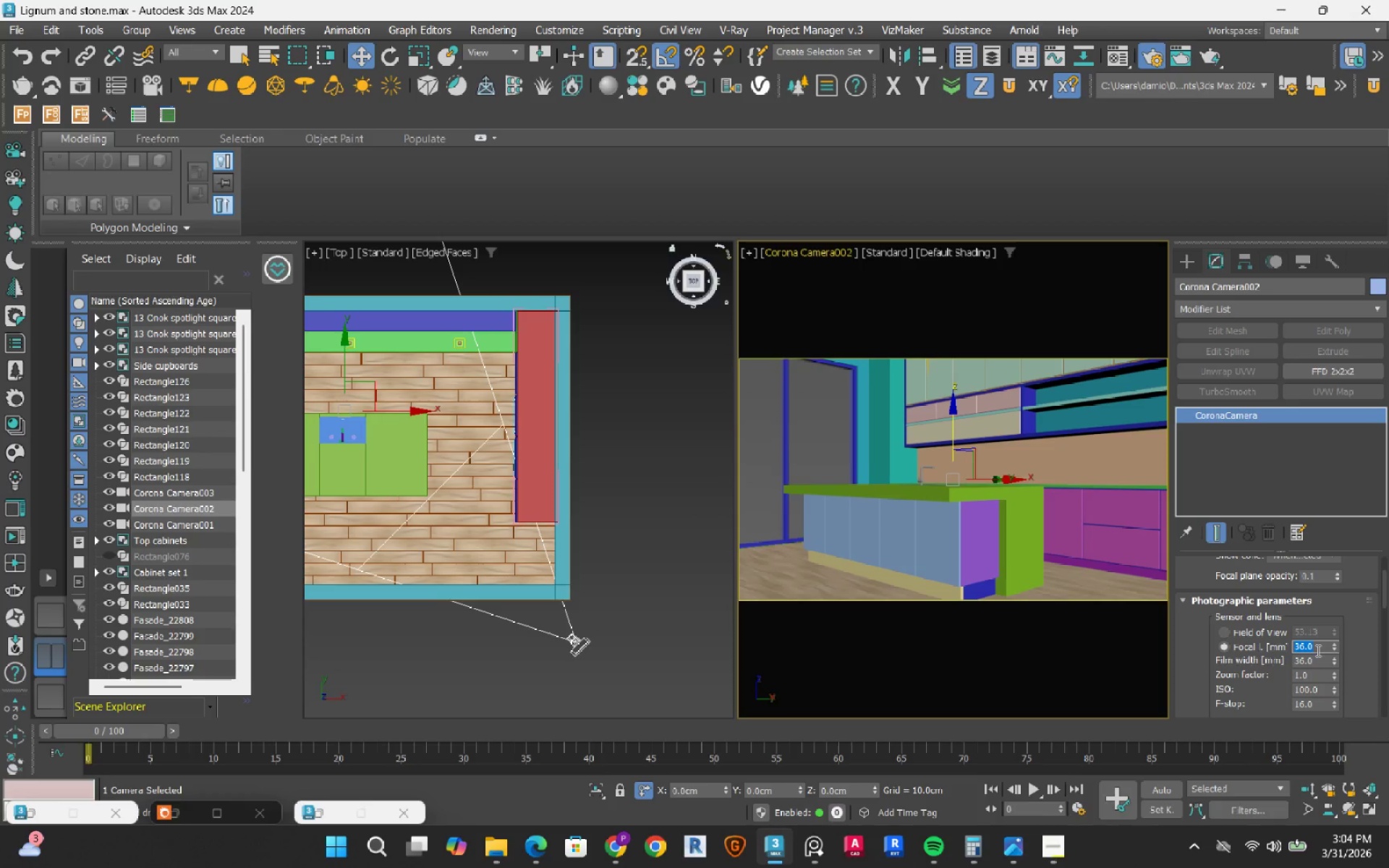 
wait(5.64)
 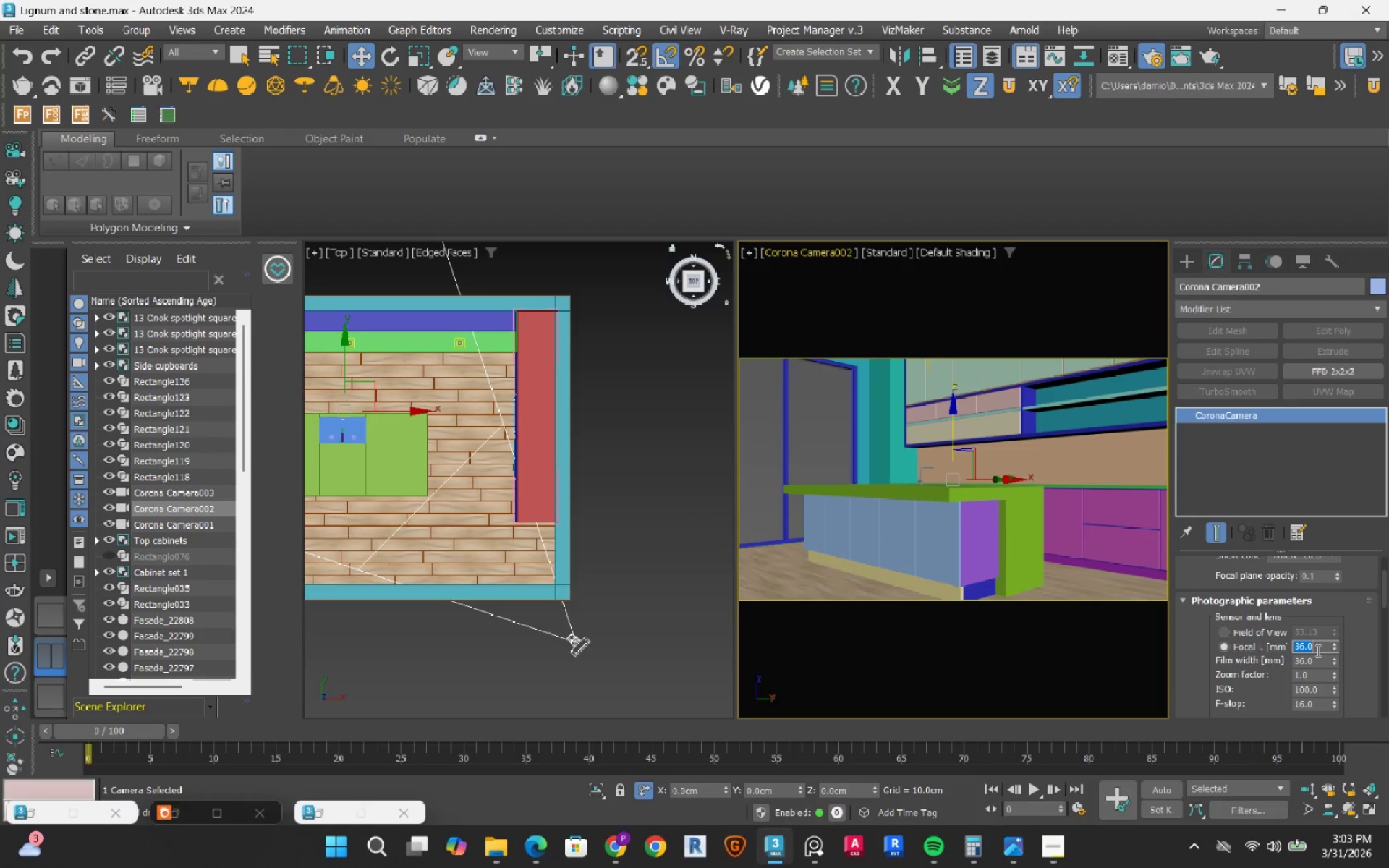 
key(Numpad4)
 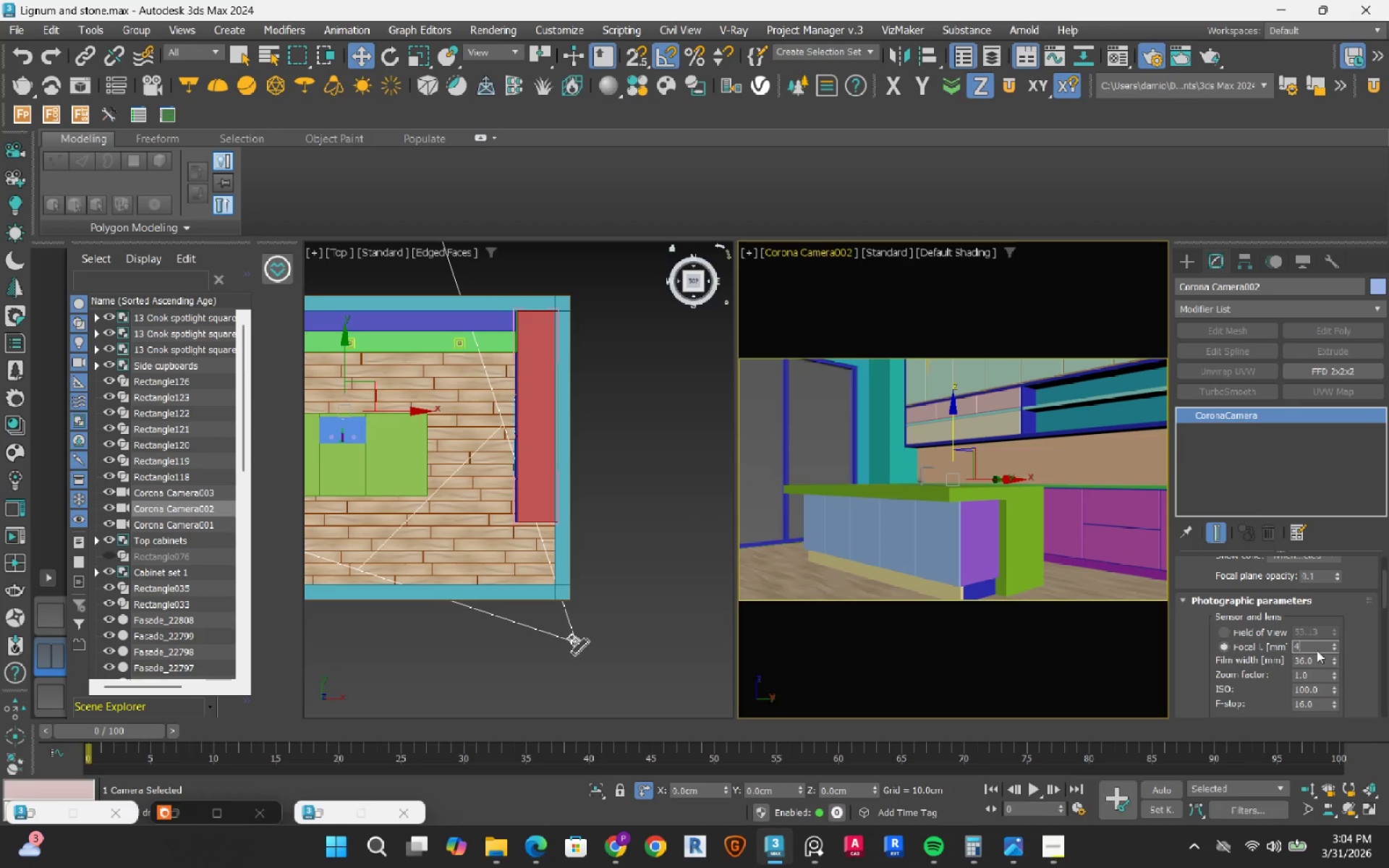 
key(Numpad0)
 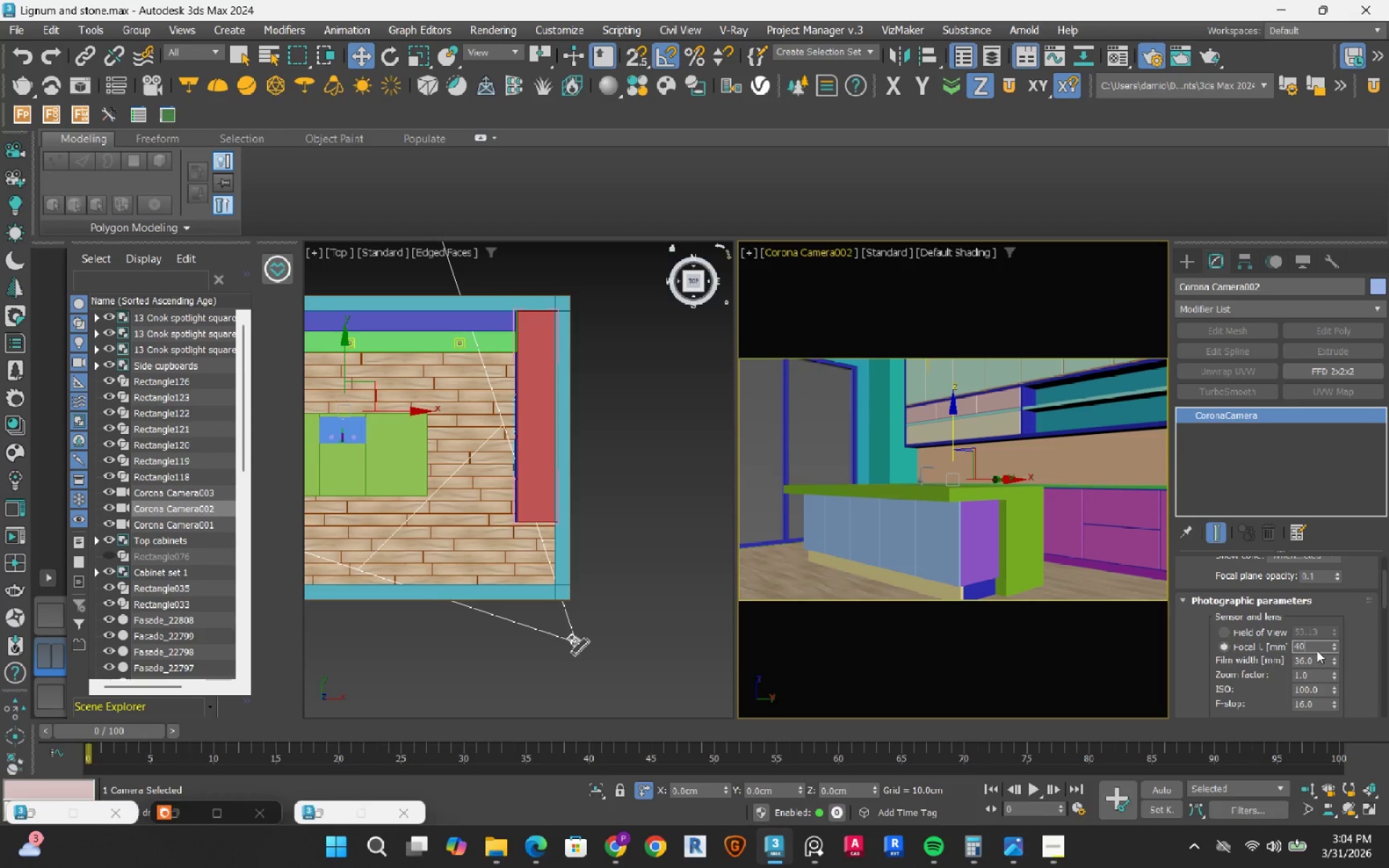 
key(NumpadEnter)
 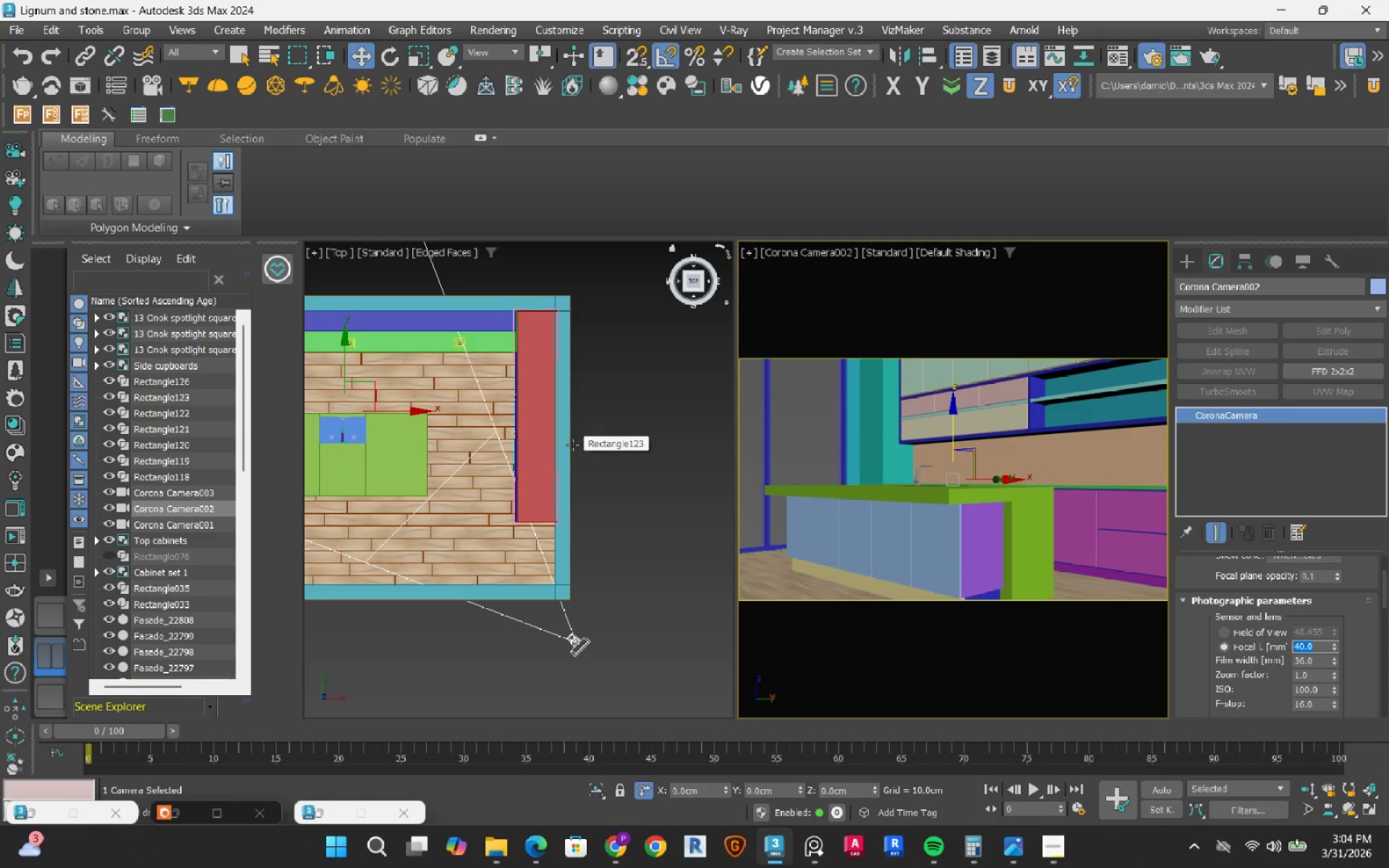 
wait(6.57)
 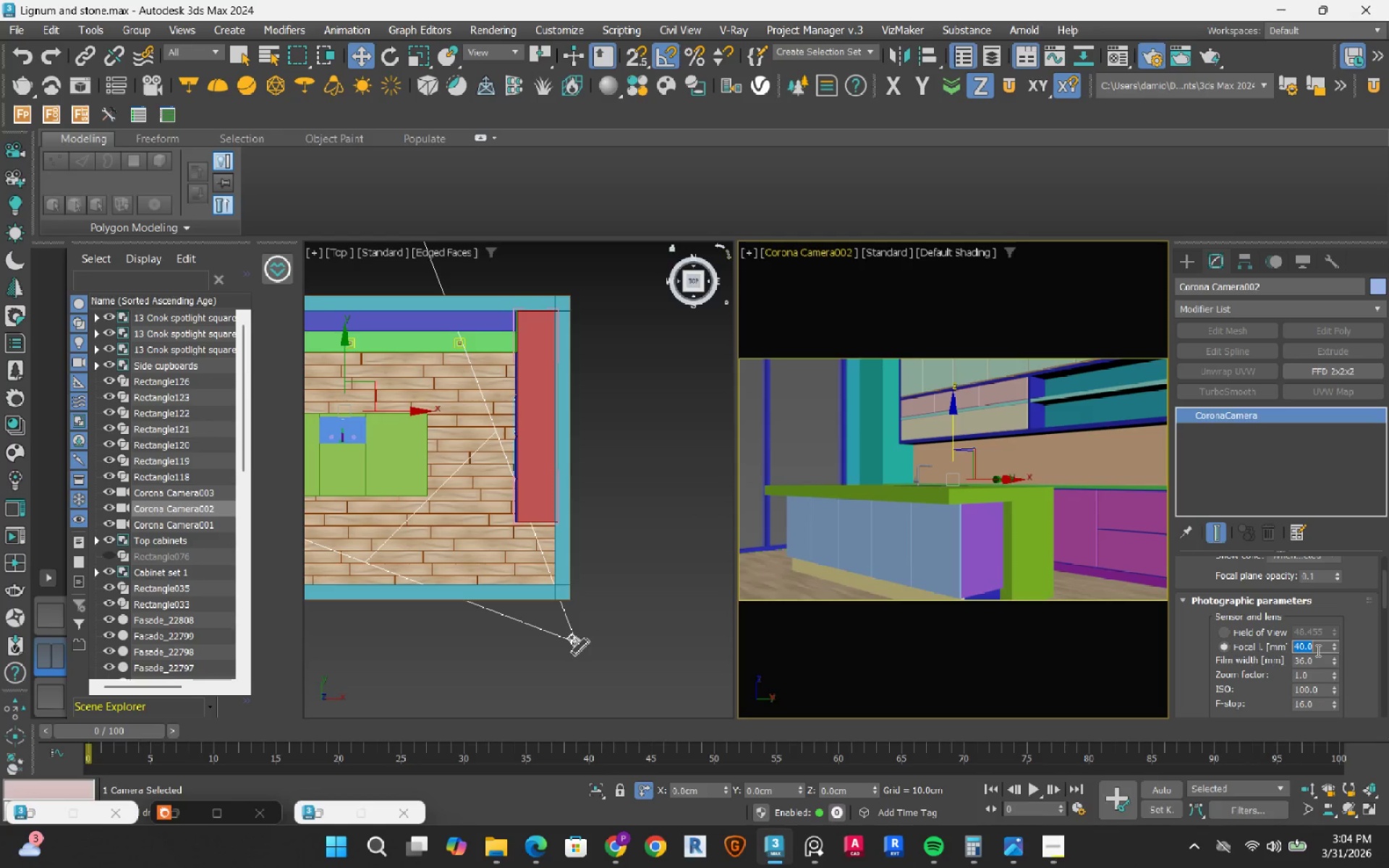 
left_click([592, 701])
 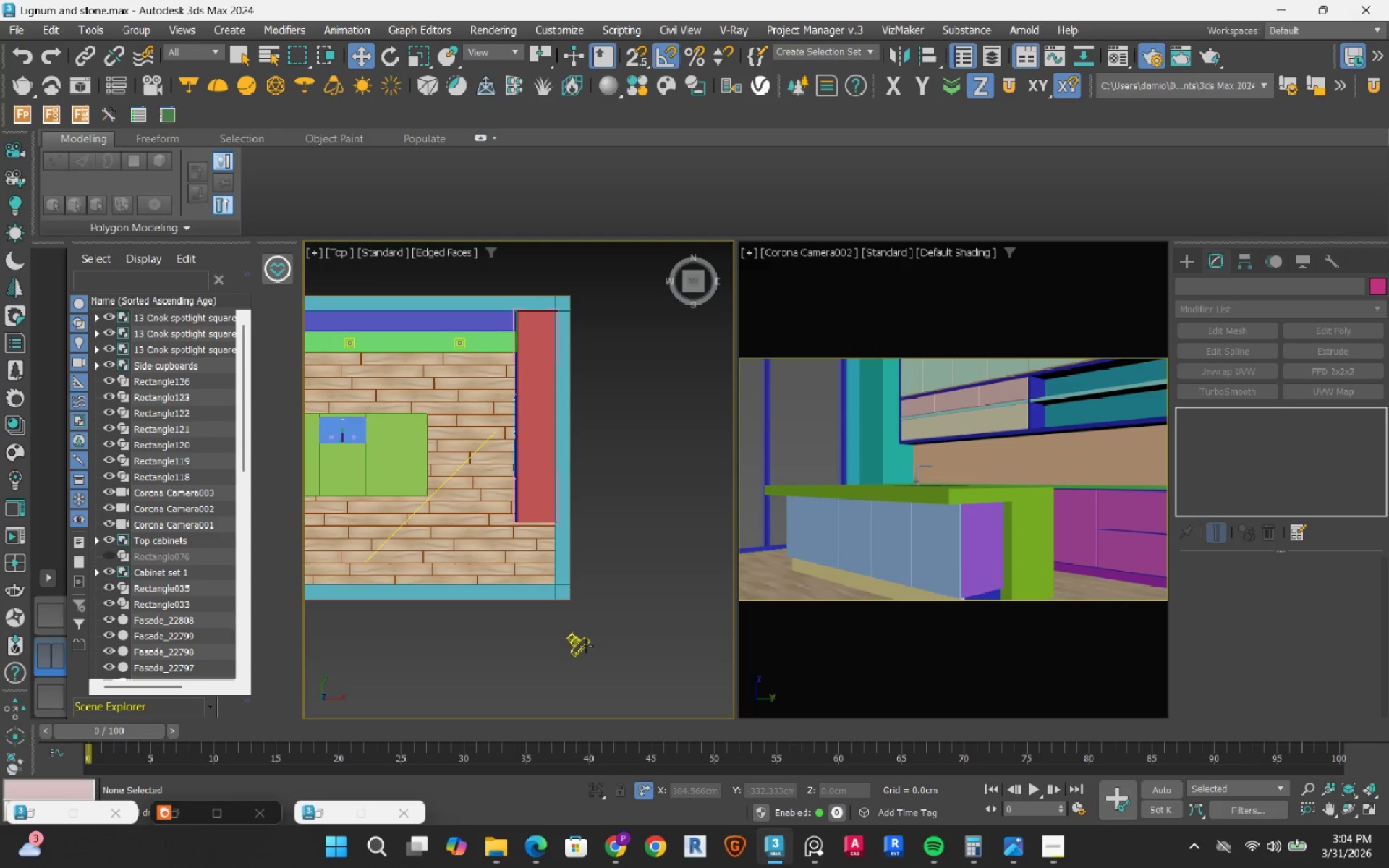 
left_click([586, 646])
 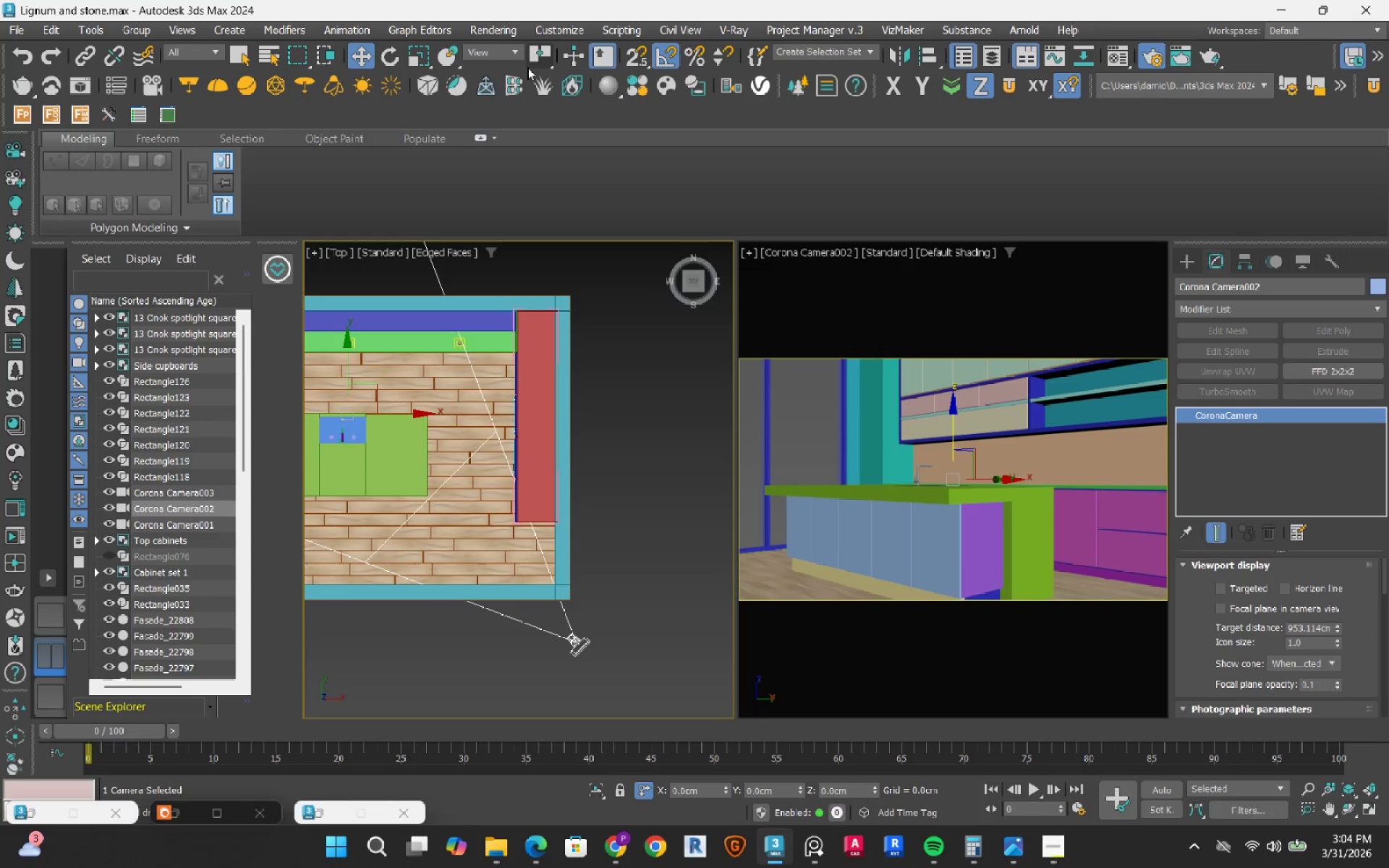 
left_click_drag(start_coordinate=[544, 59], to_coordinate=[536, 96])
 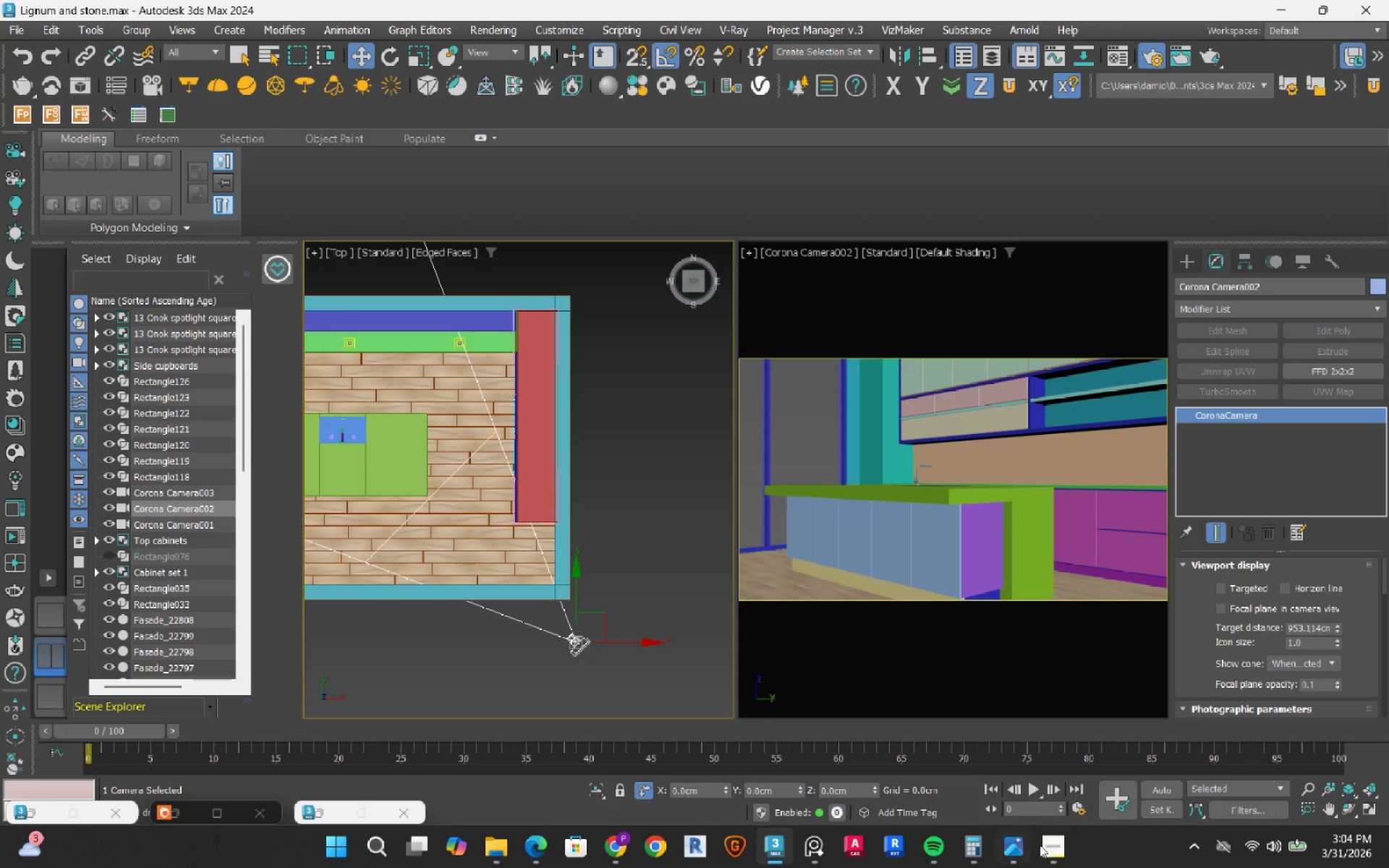 
left_click([1059, 856])